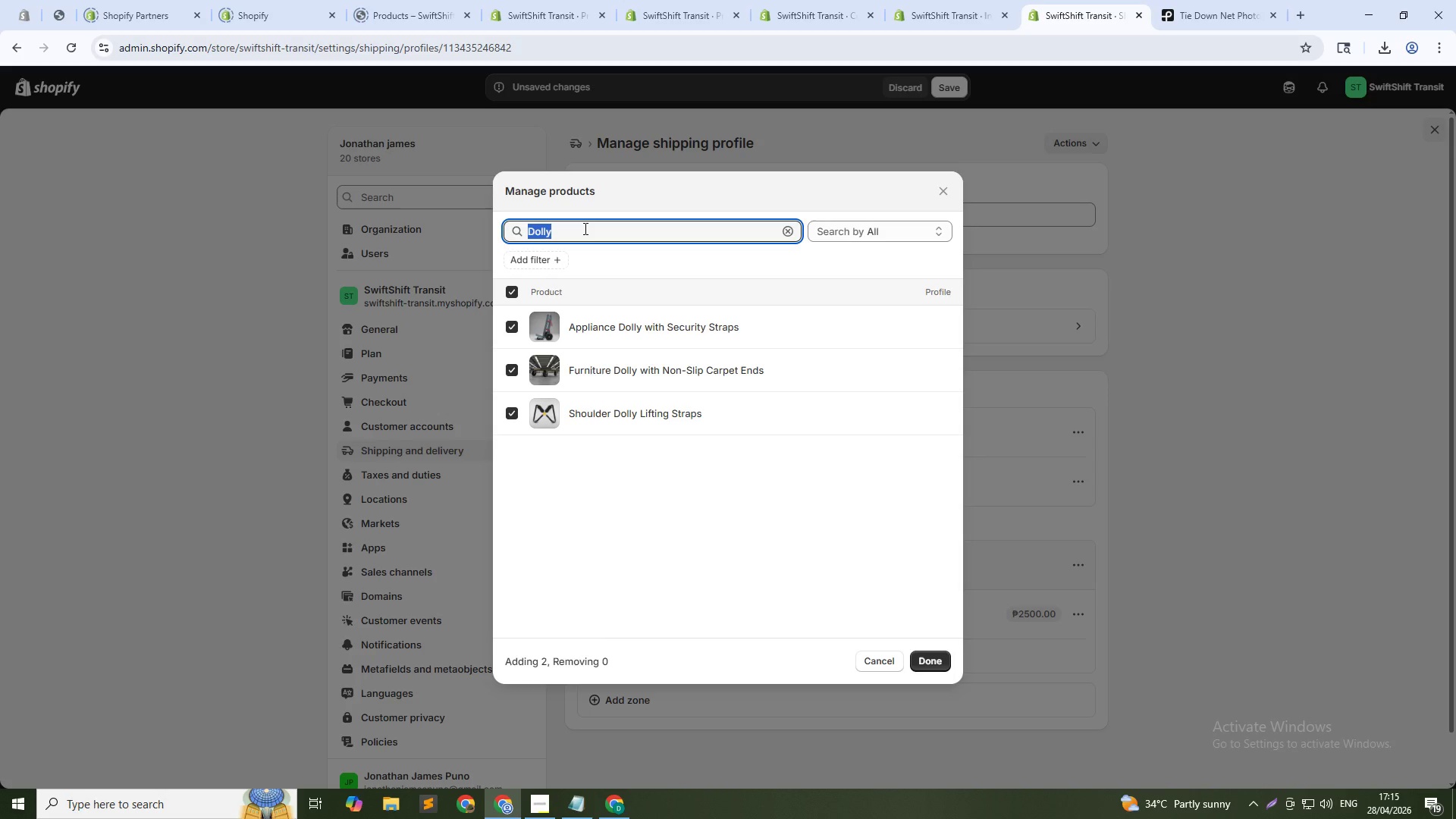 
type(Pall)
 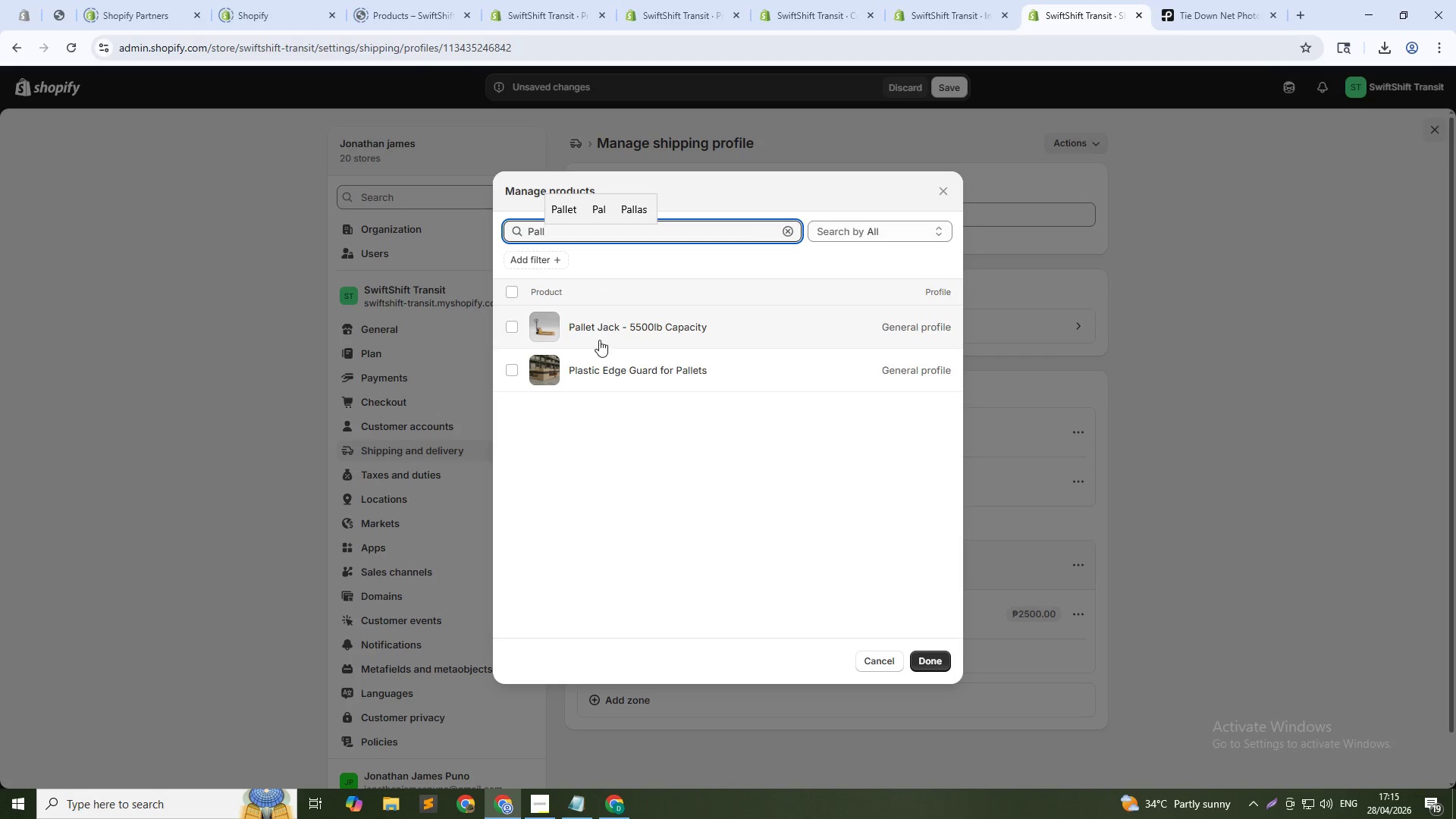 
left_click([614, 327])
 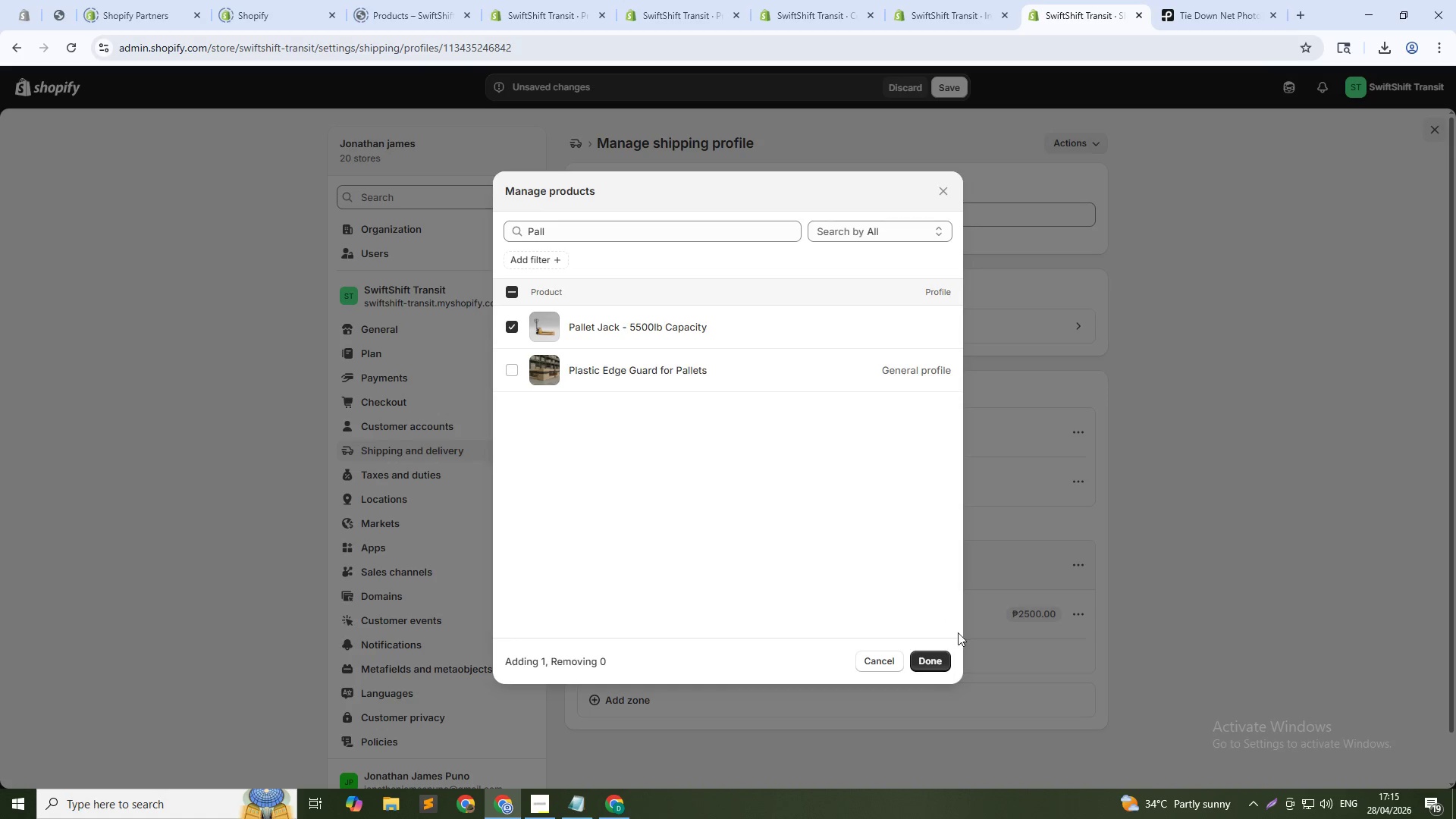 
left_click([926, 657])
 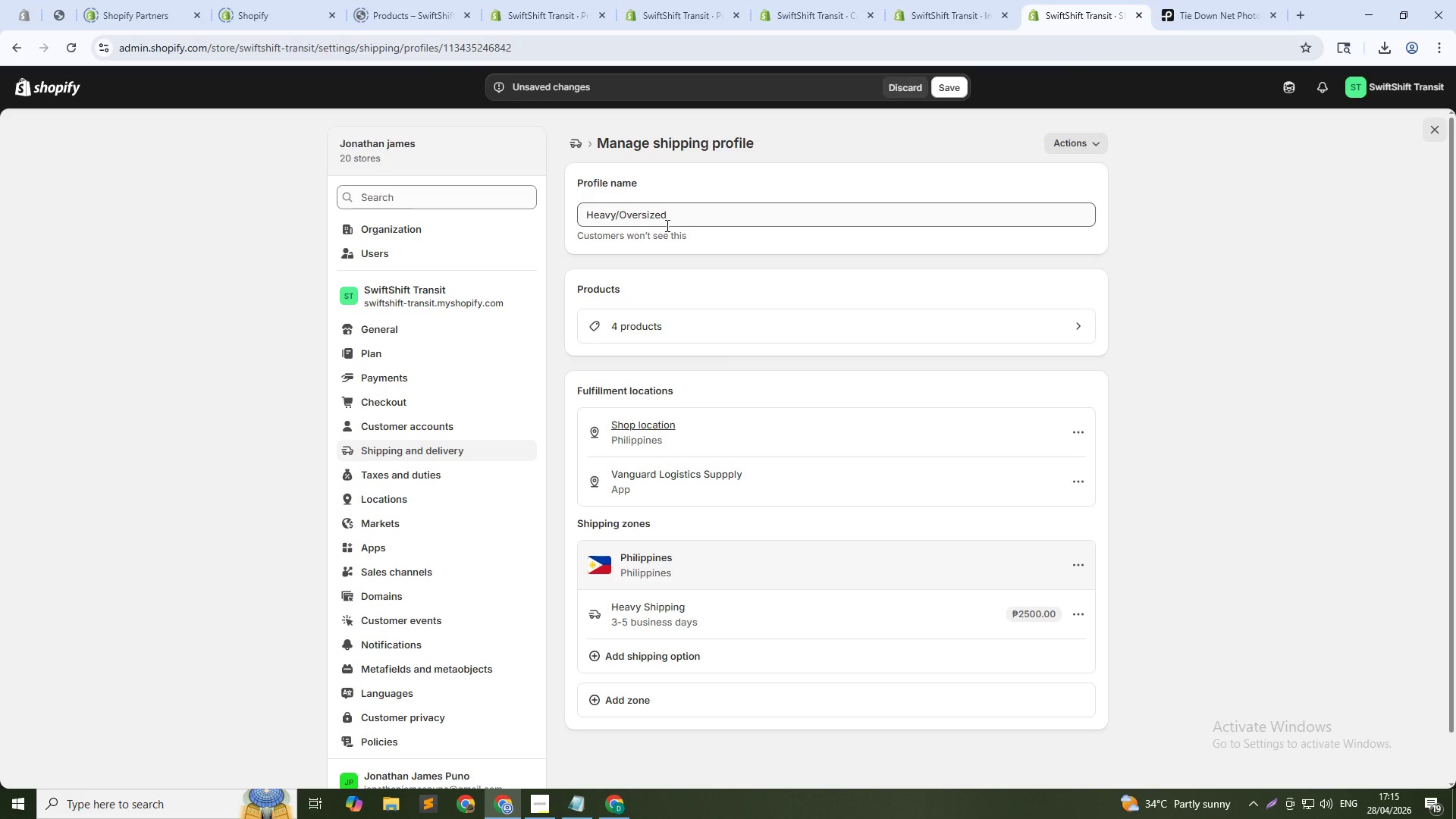 
wait(24.88)
 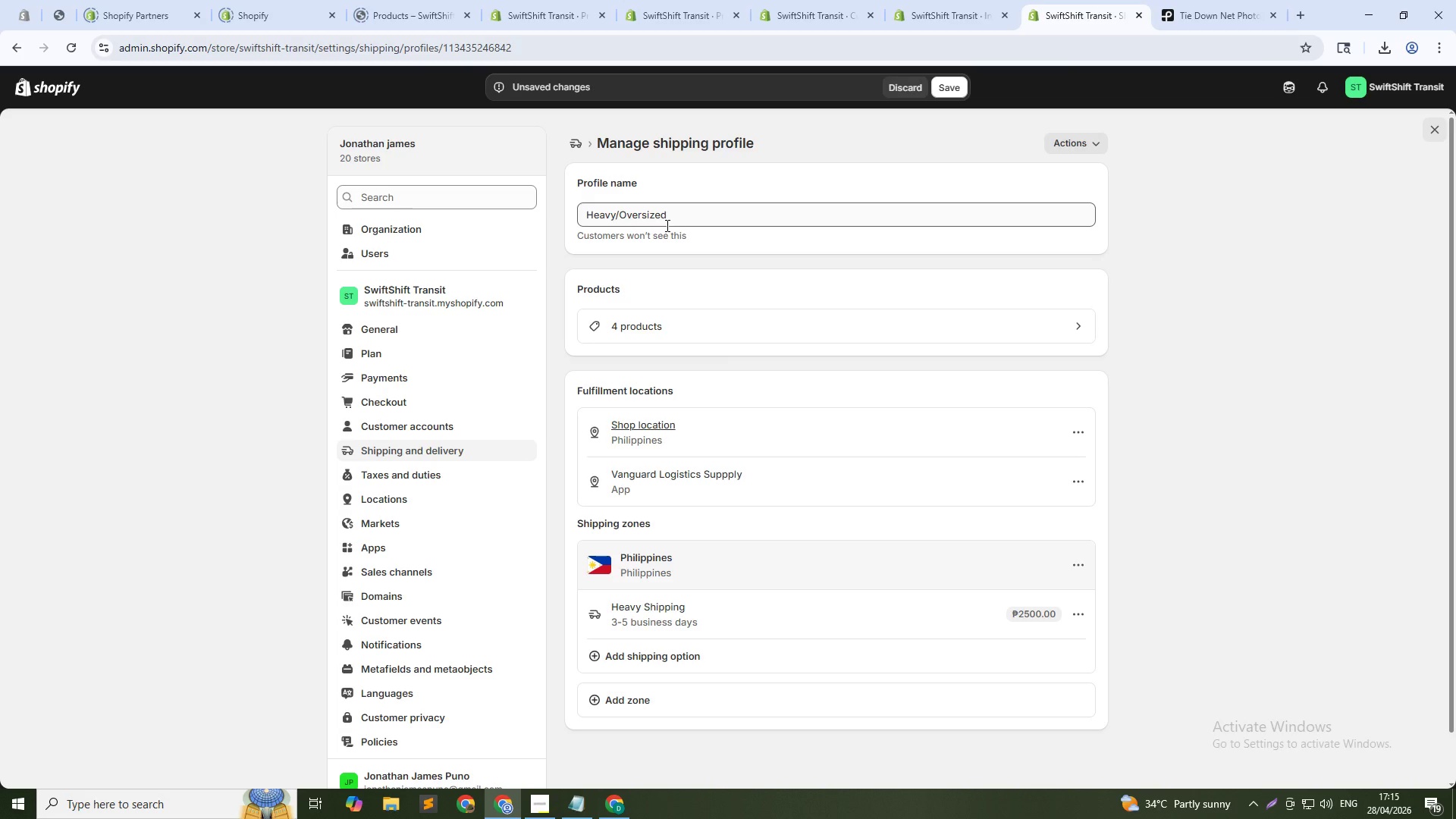 
left_click([1078, 613])
 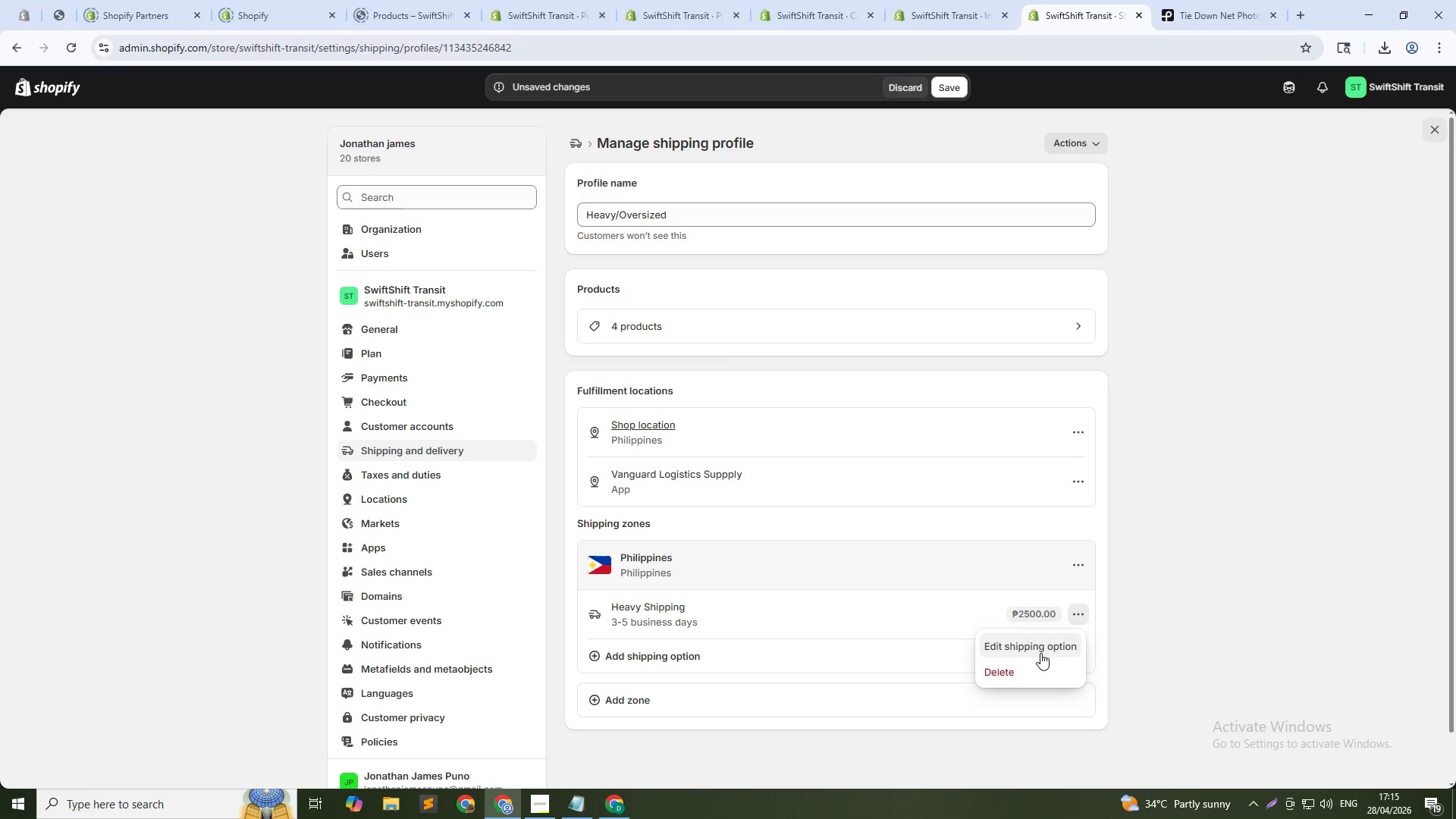 
left_click([1038, 649])
 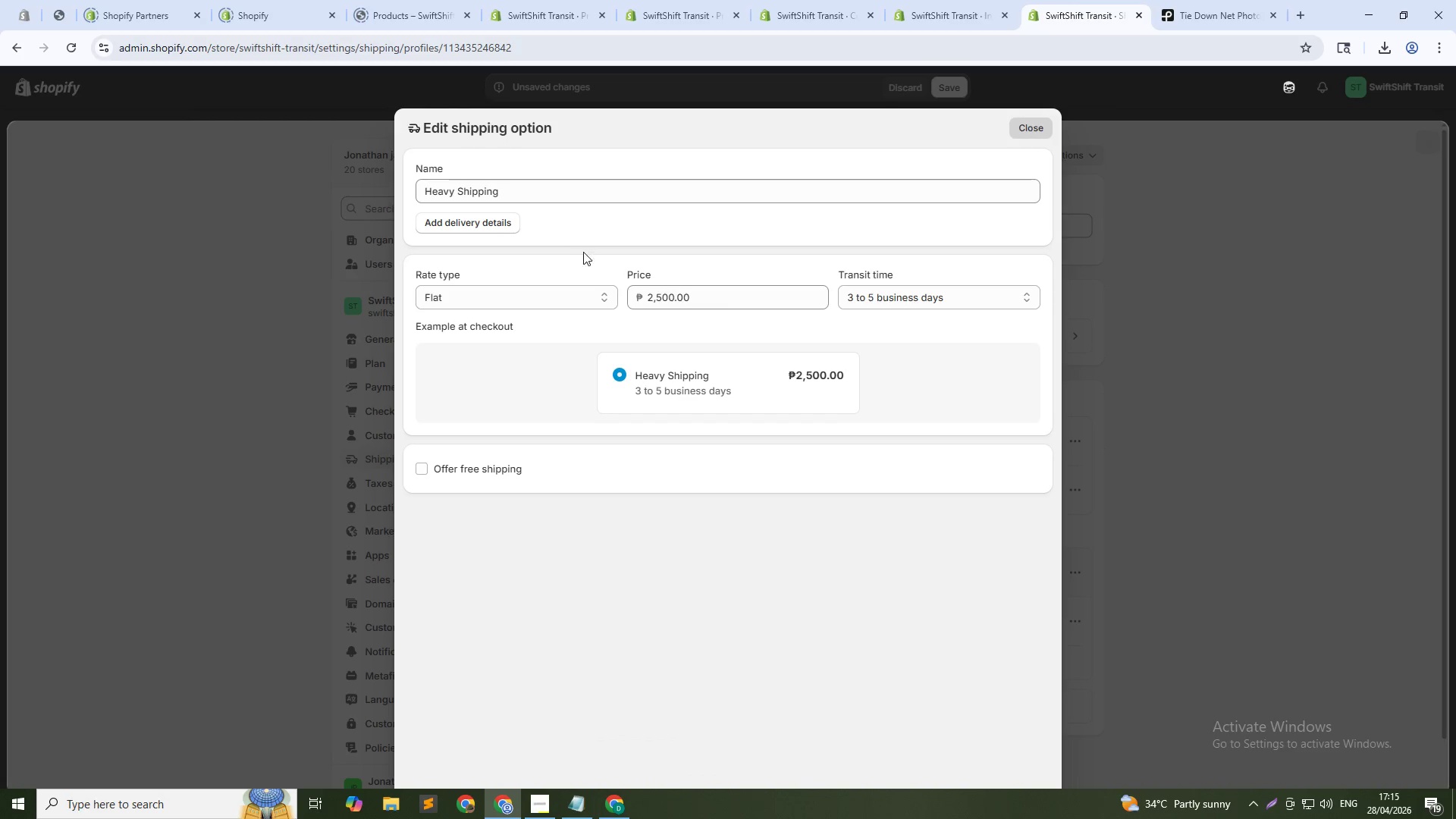 
wait(5.89)
 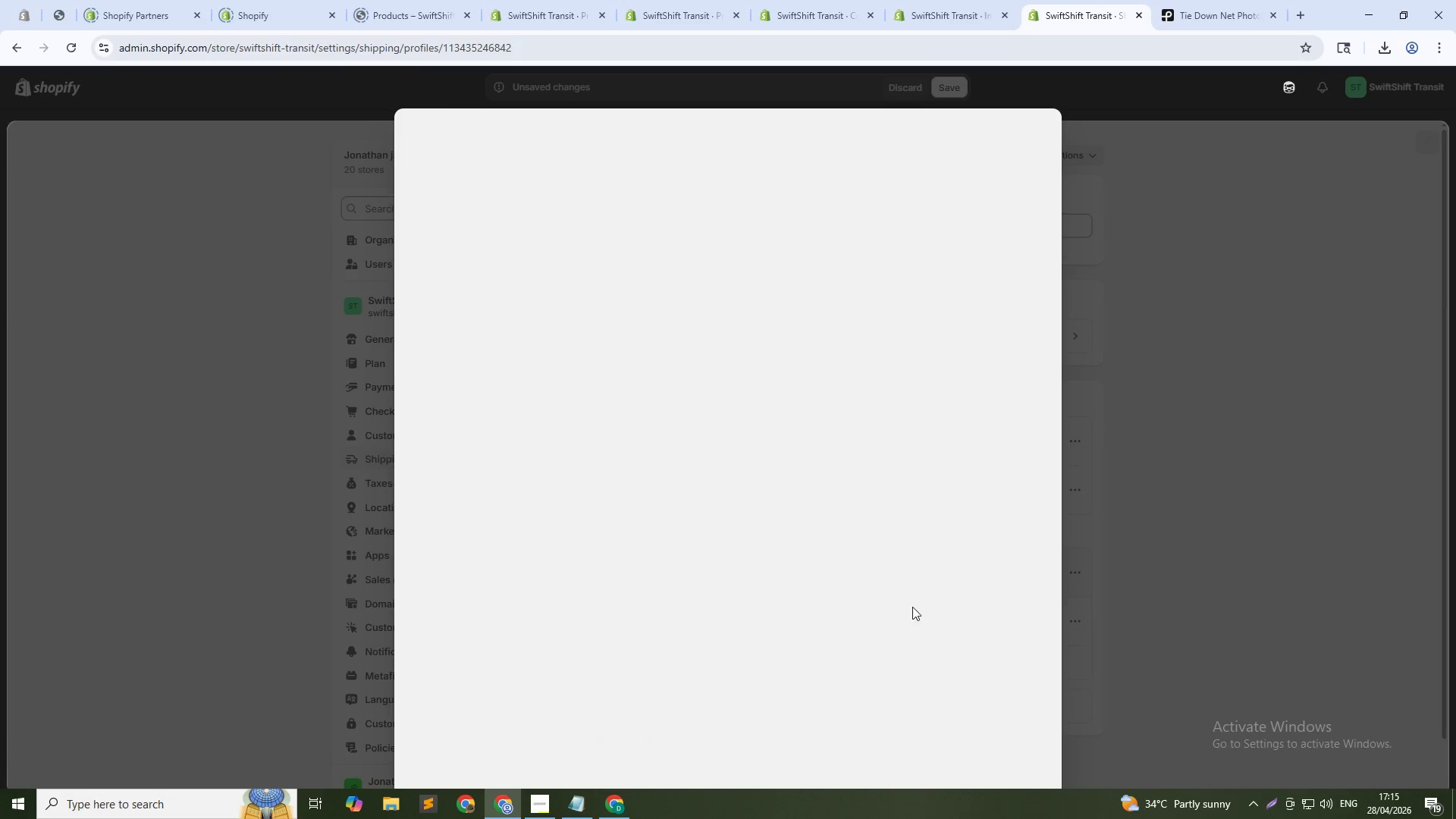 
double_click([516, 192])
 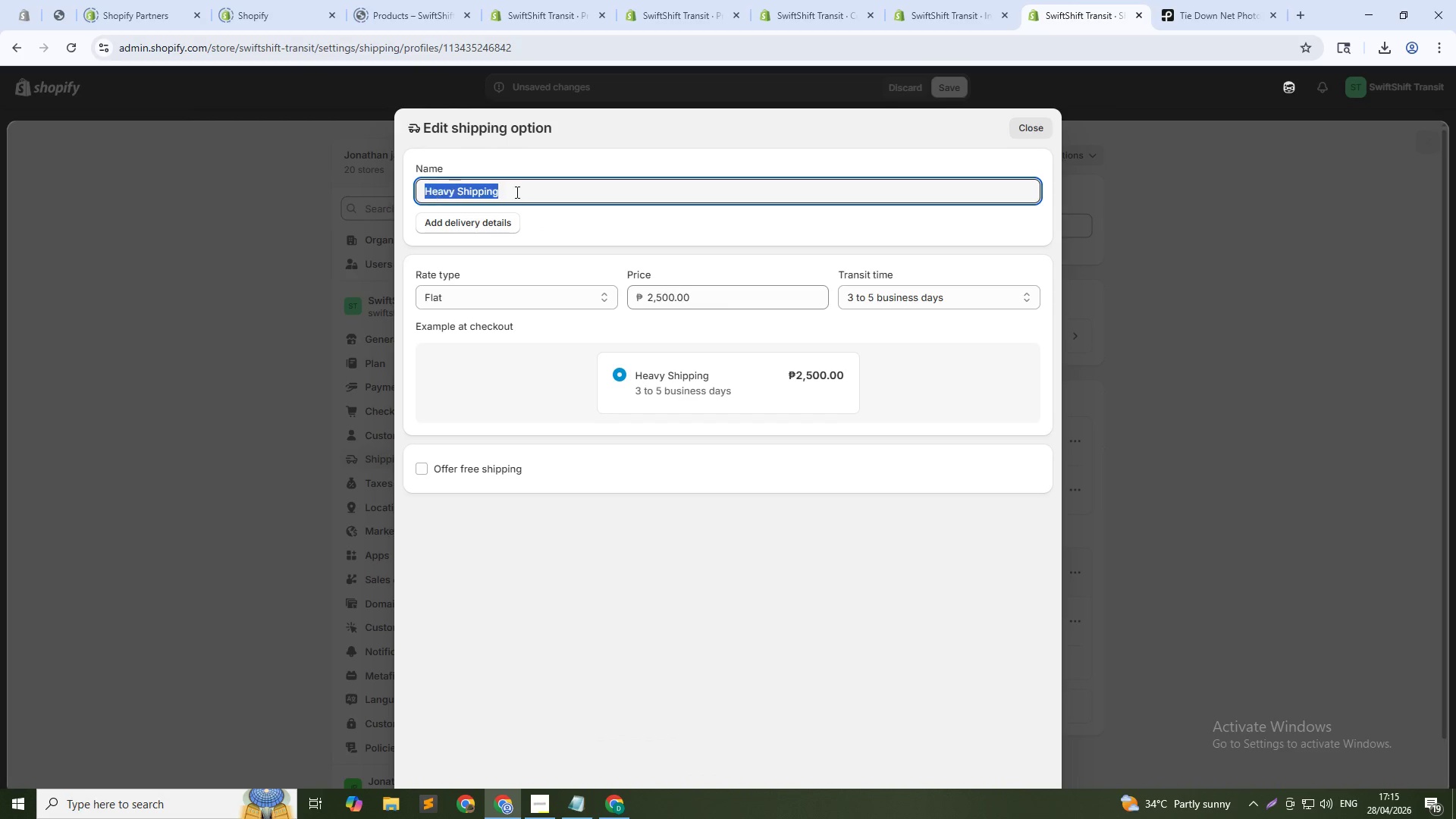 
triple_click([516, 192])
 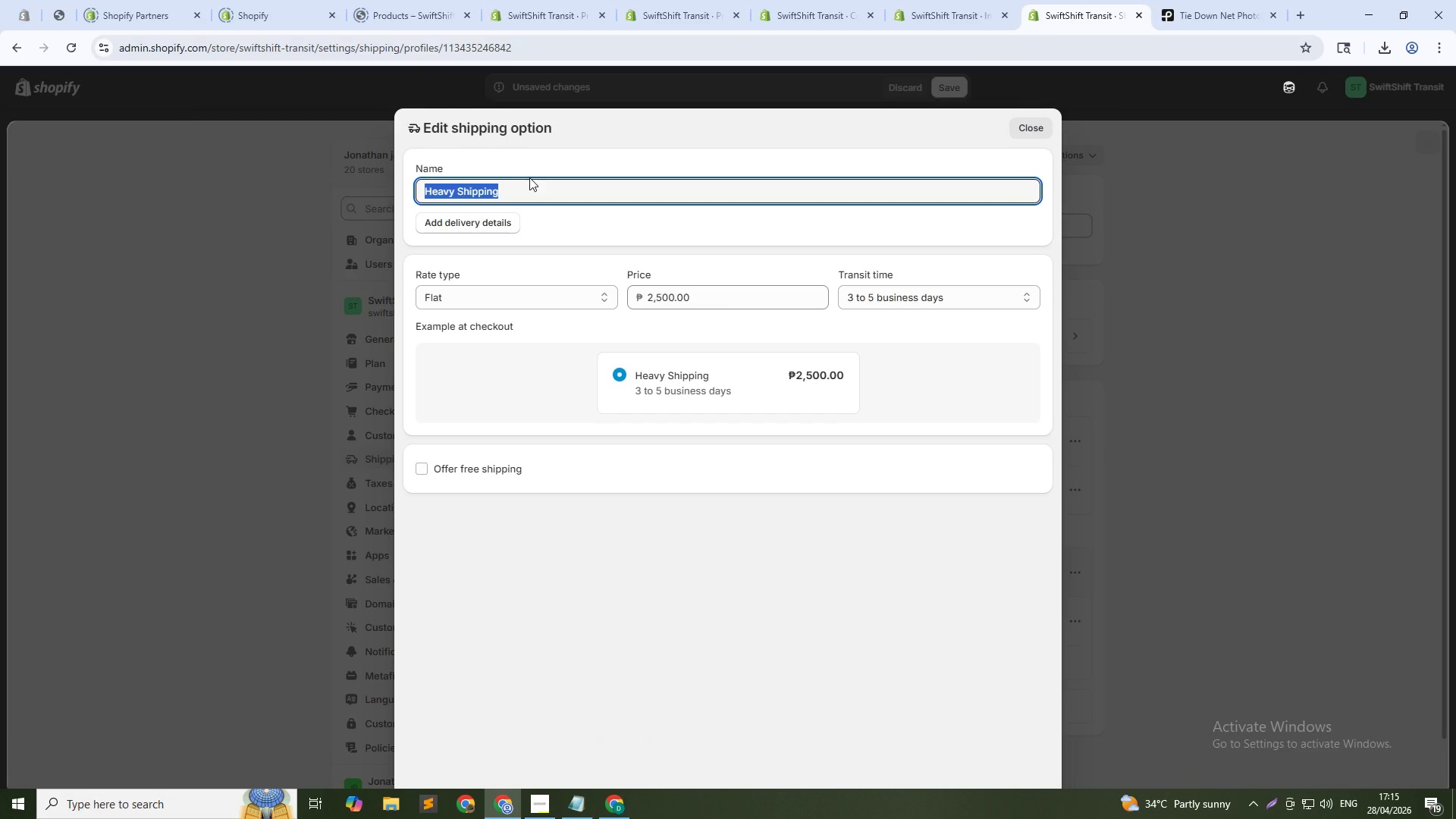 
type(Standard)
 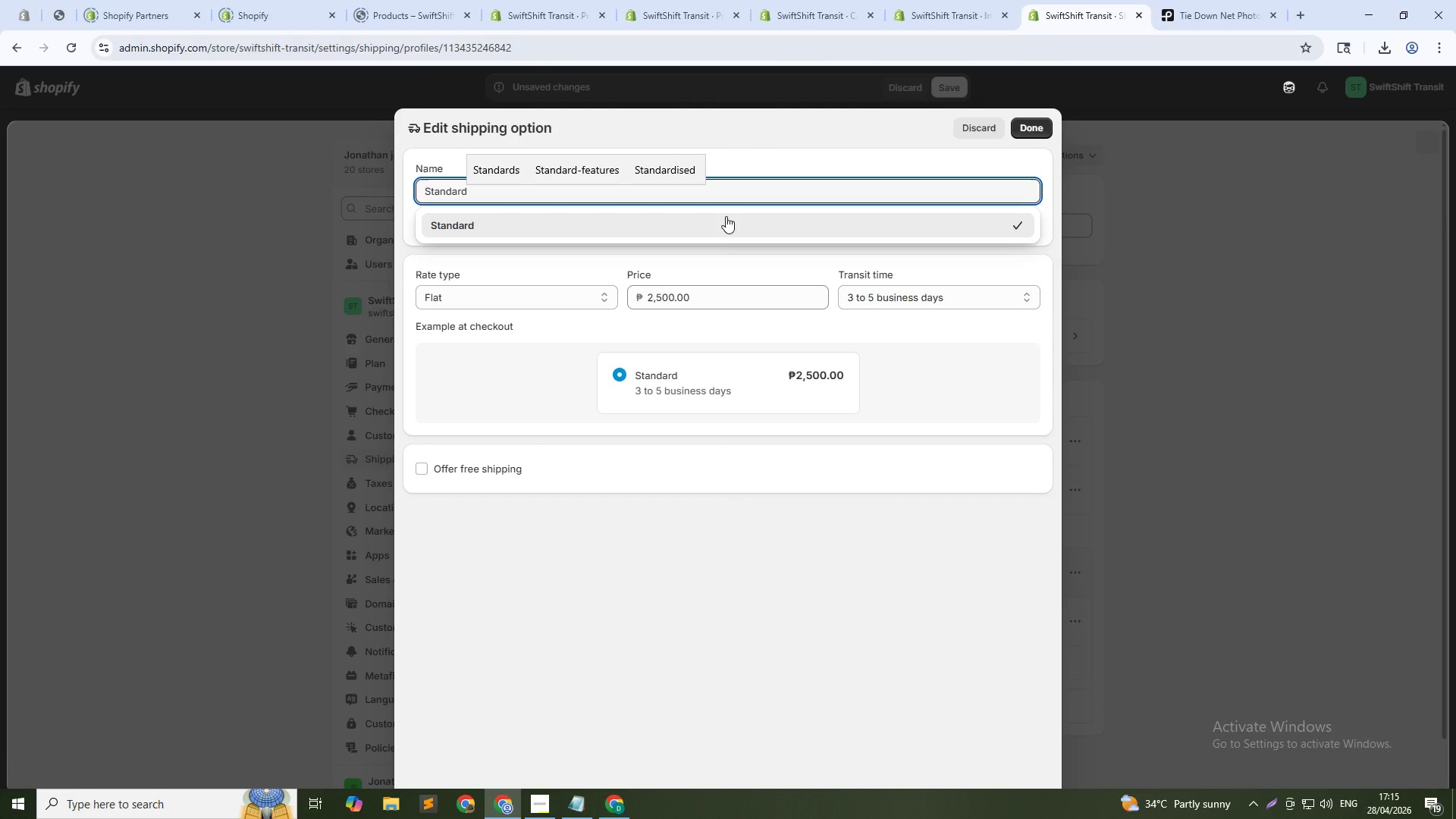 
left_click([726, 225])
 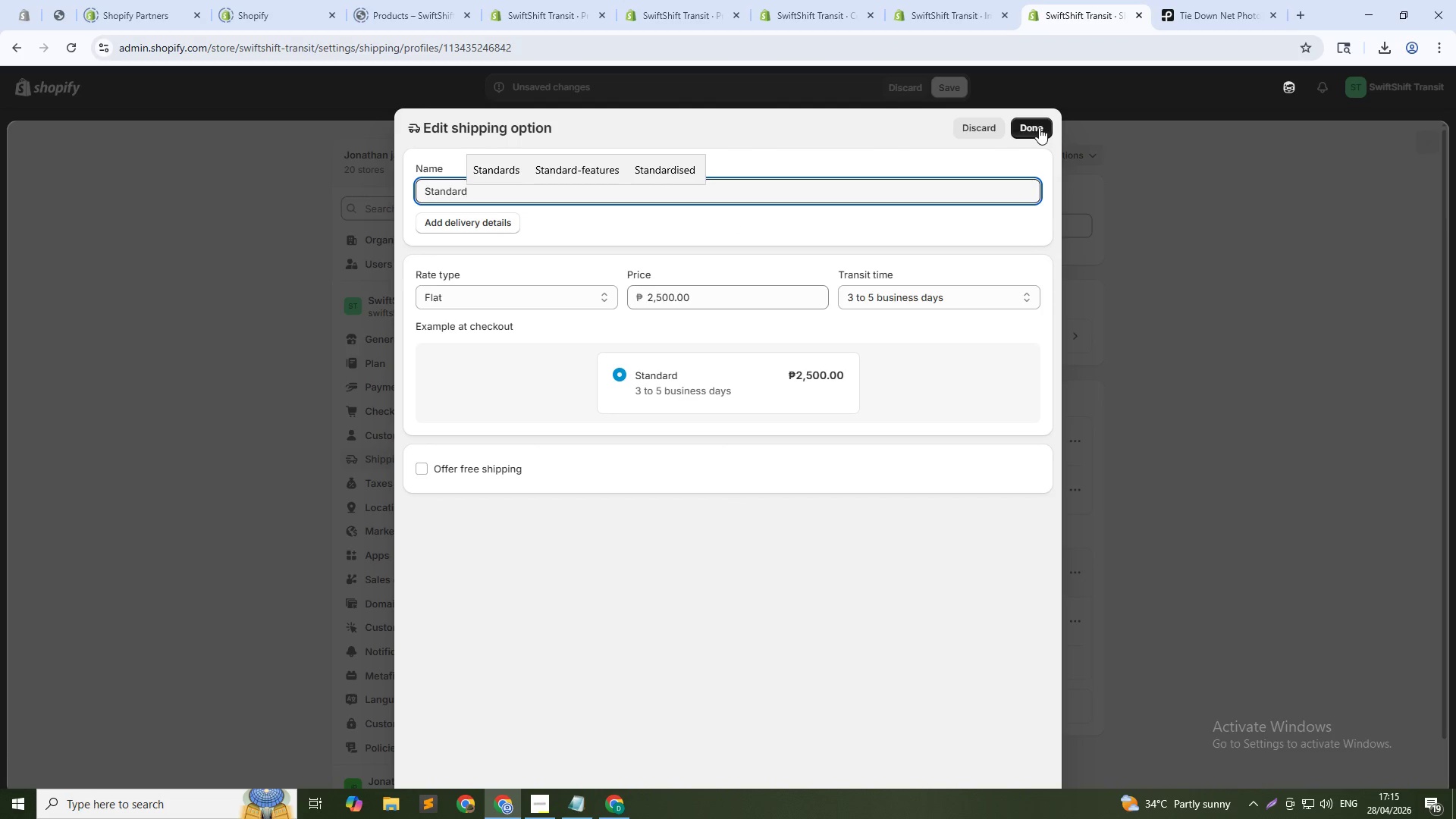 
left_click([1039, 127])
 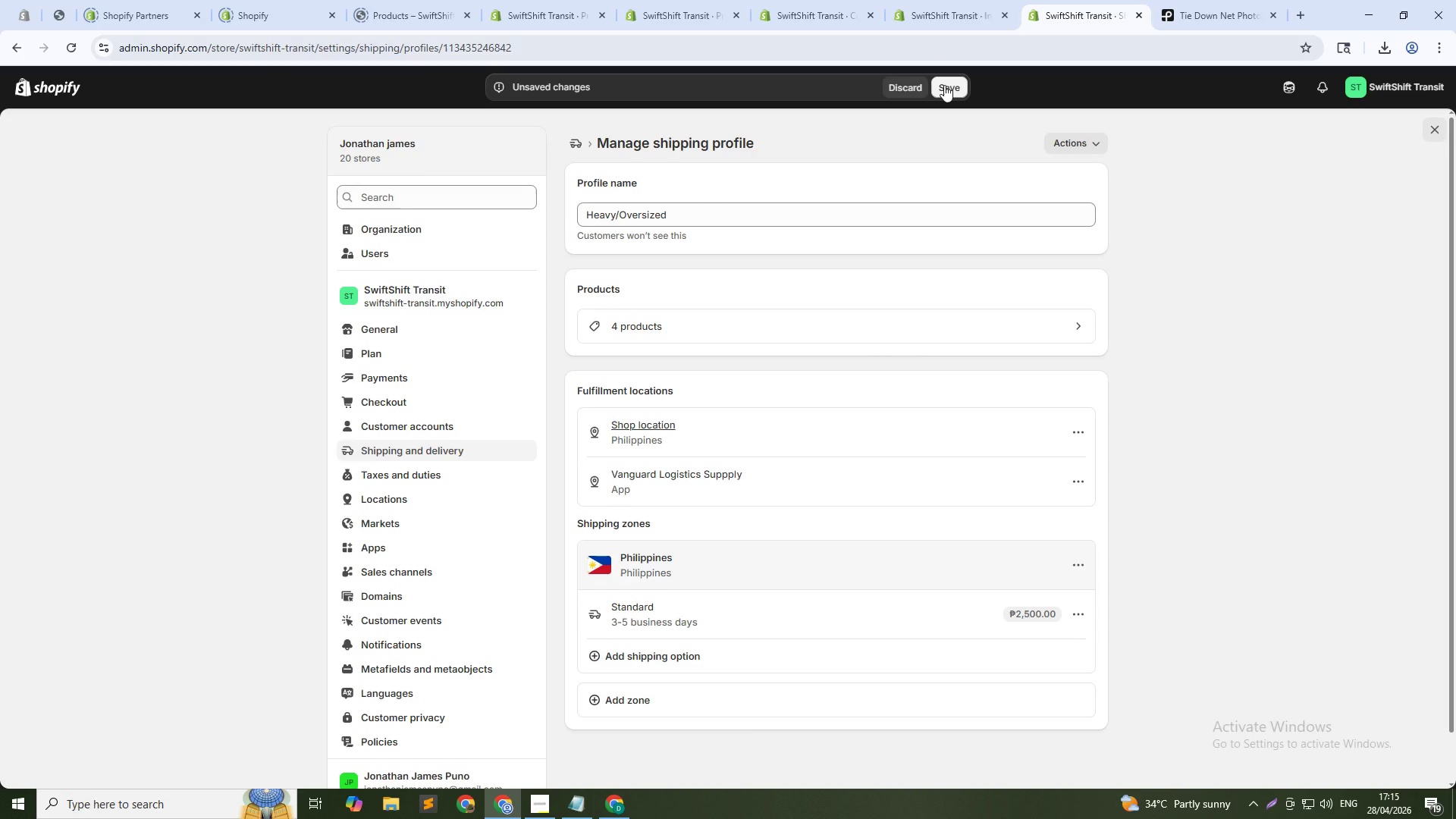 
wait(12.27)
 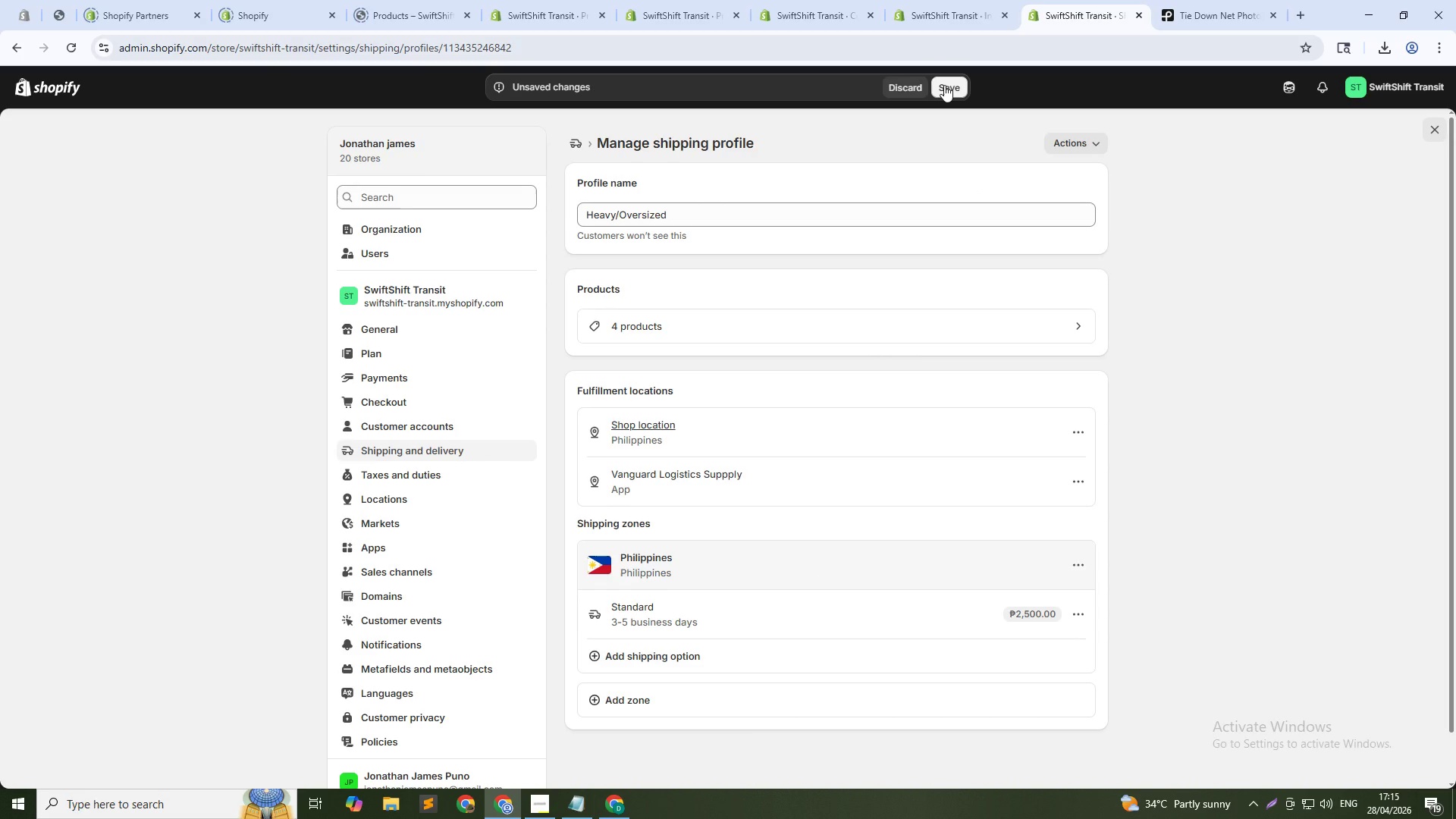 
left_click([947, 83])
 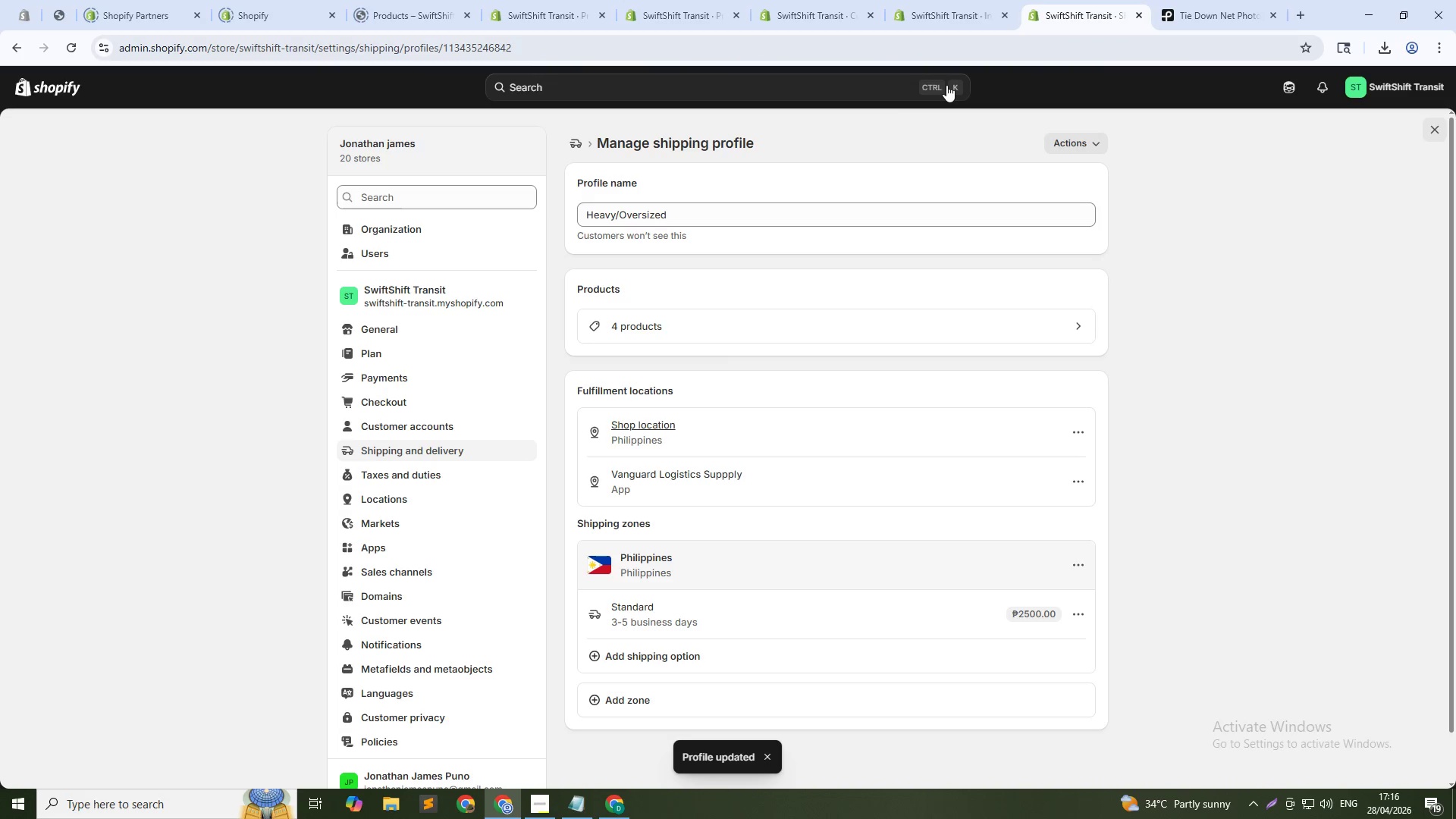 
wait(6.62)
 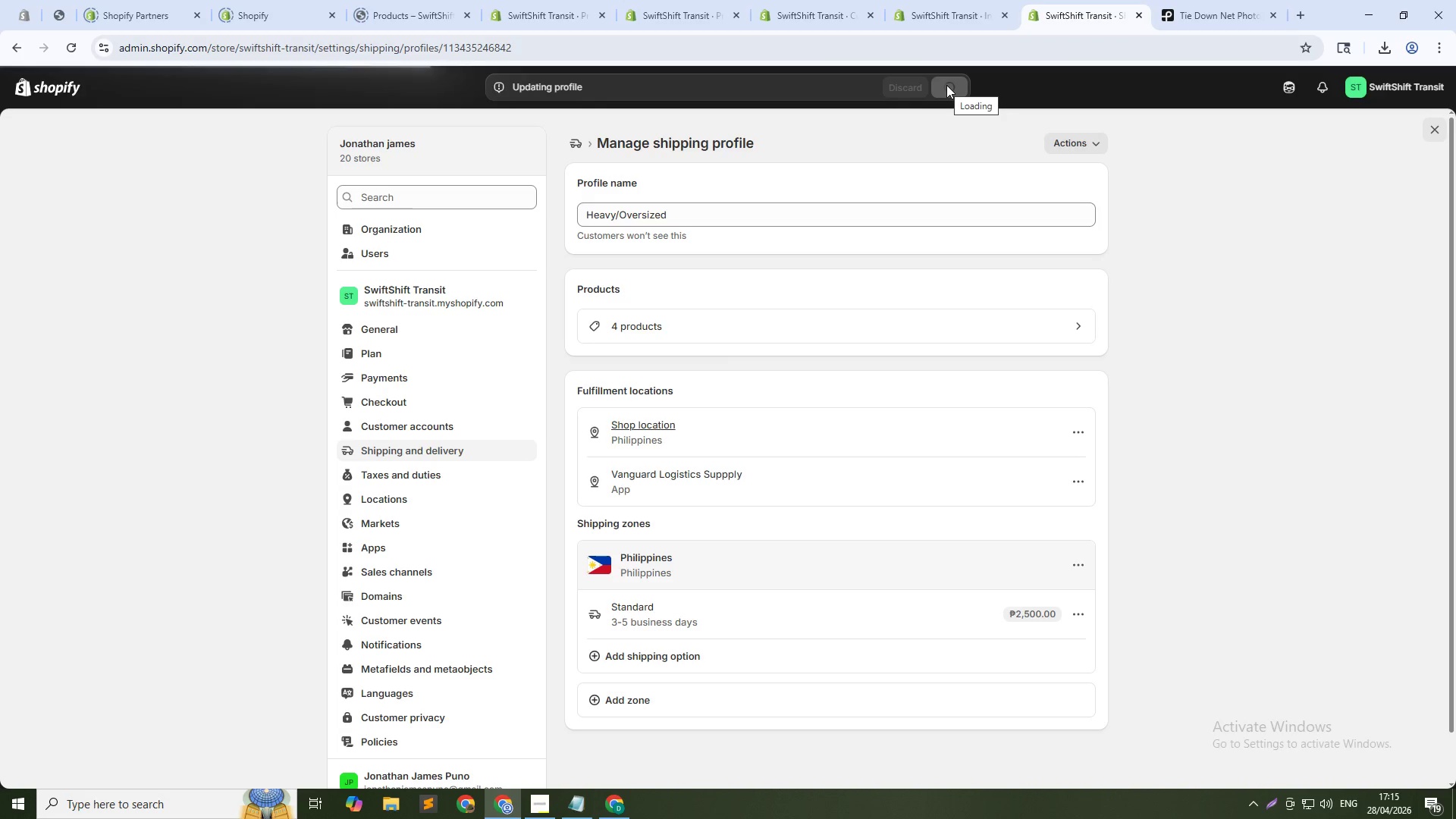 
left_click([572, 146])
 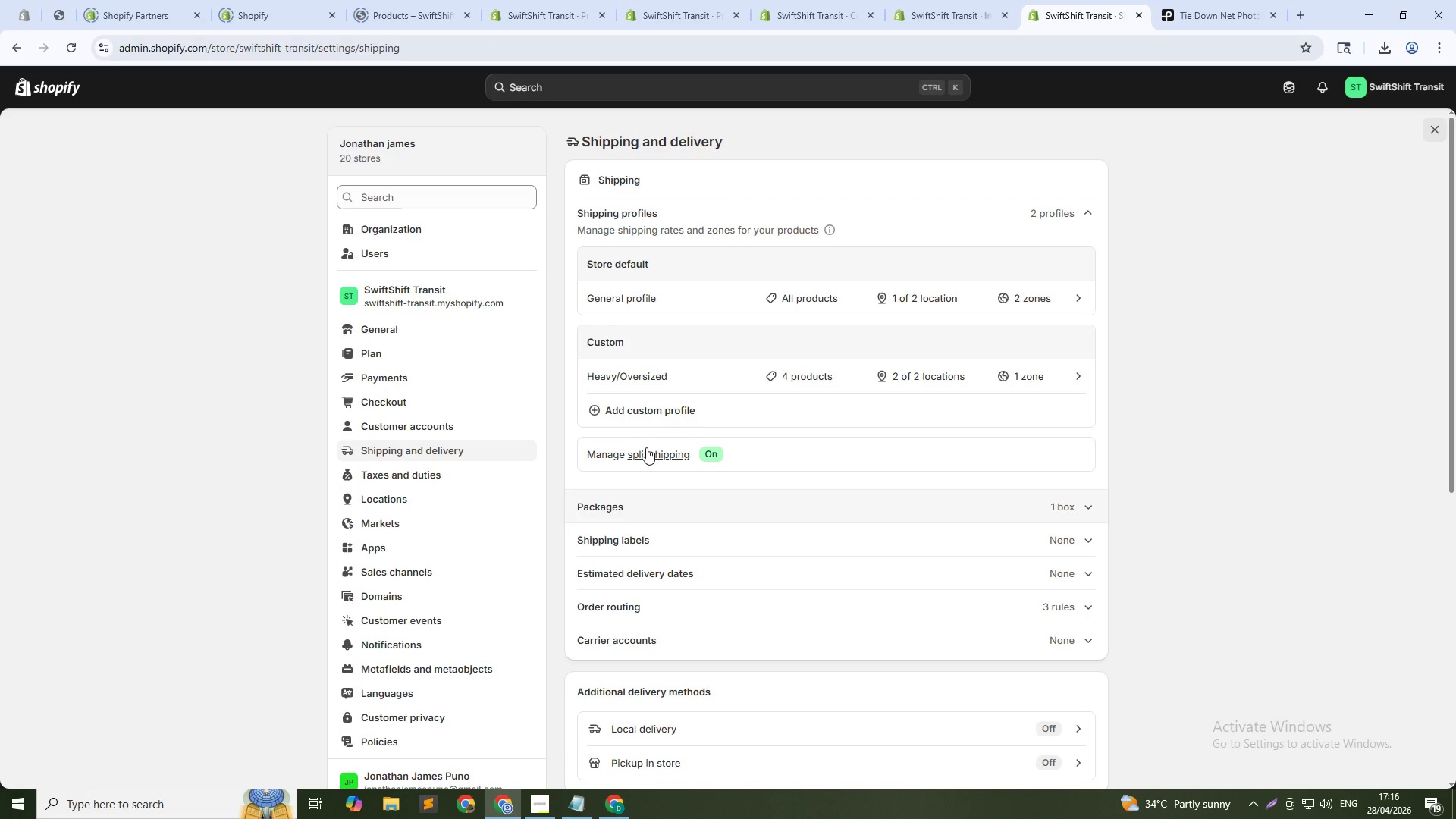 
left_click([642, 413])
 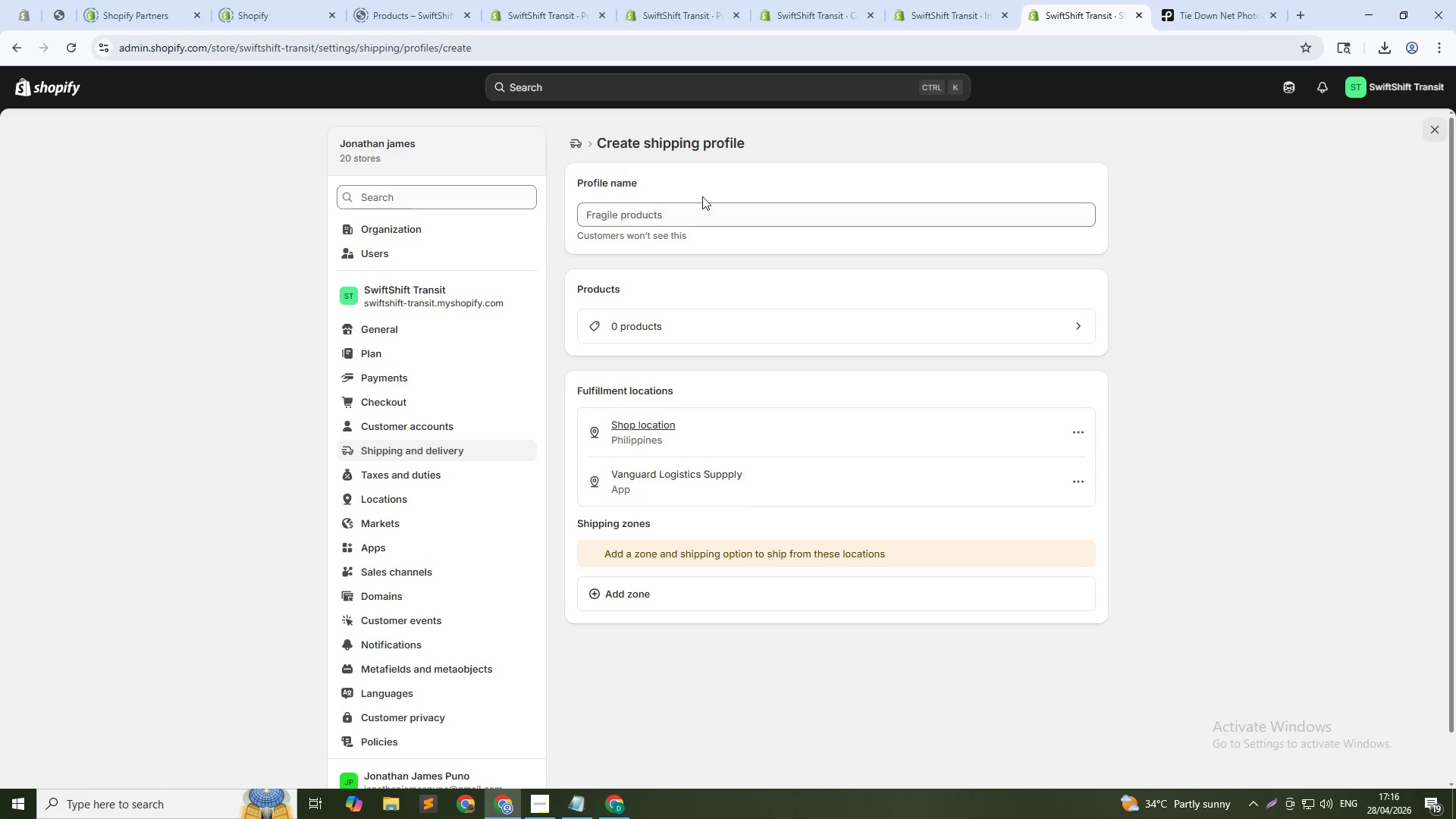 
left_click([705, 222])
 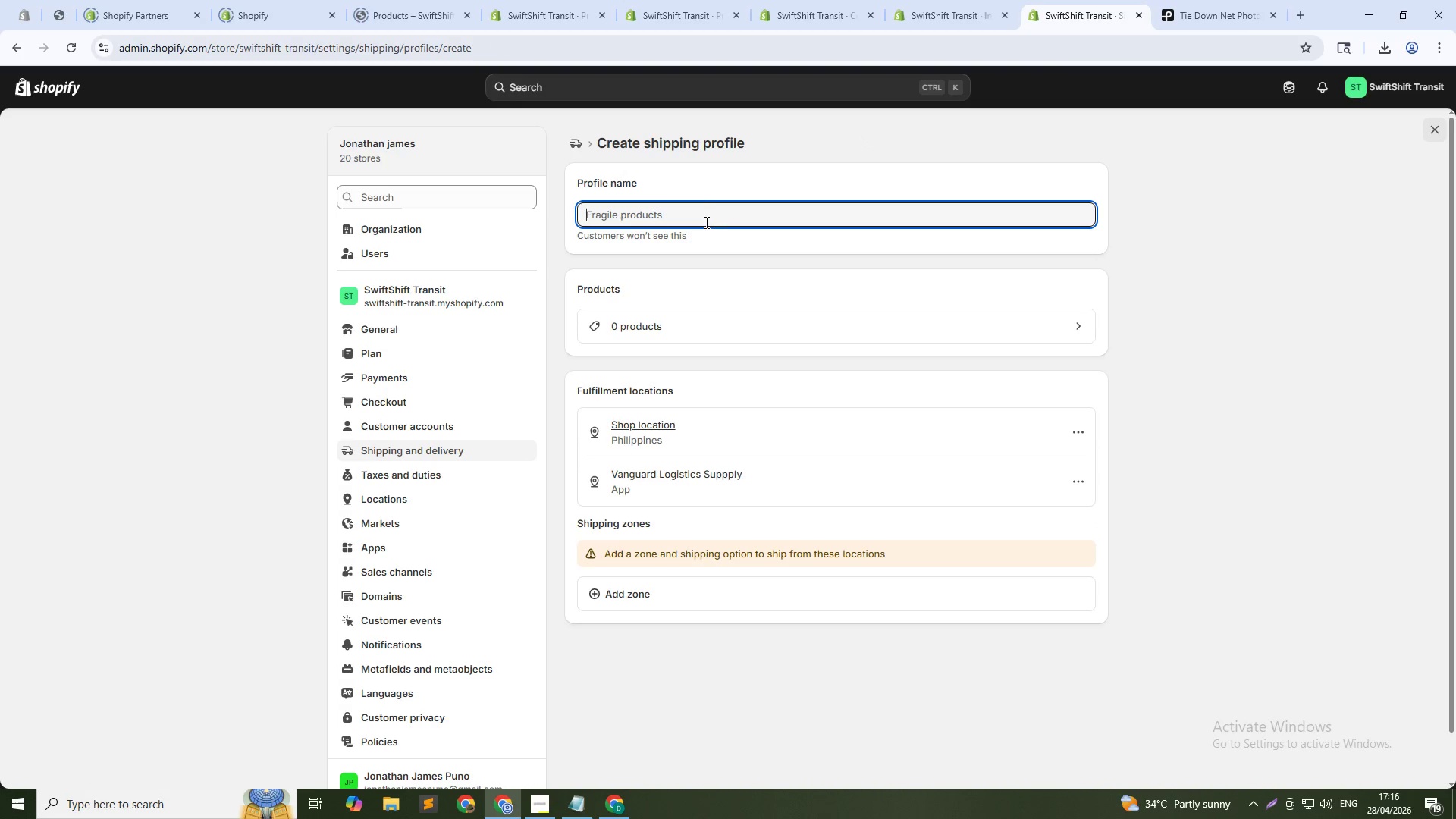 
type(Heavy )
key(Backspace)
type(/Oversized)
 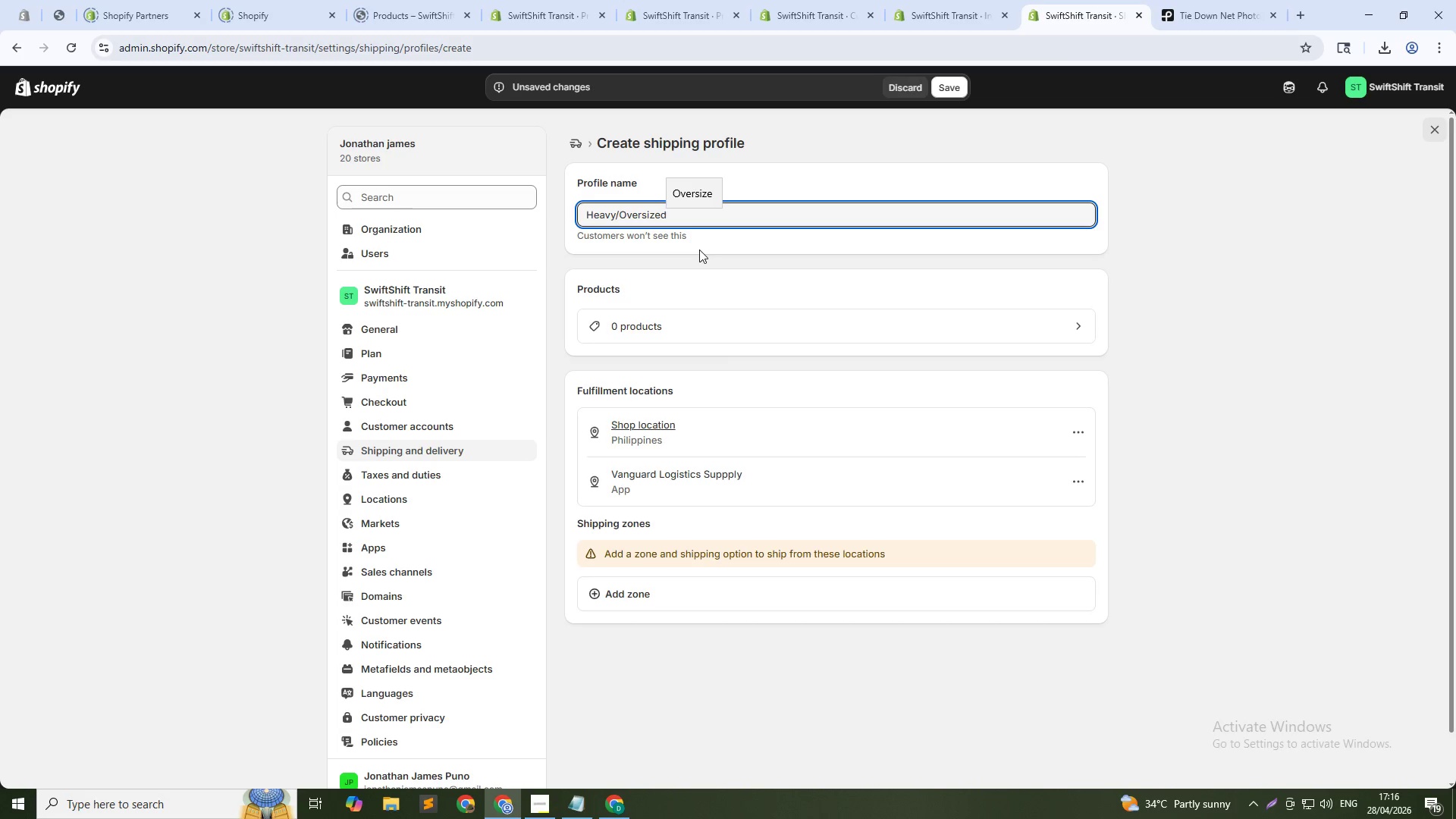 
wait(20.81)
 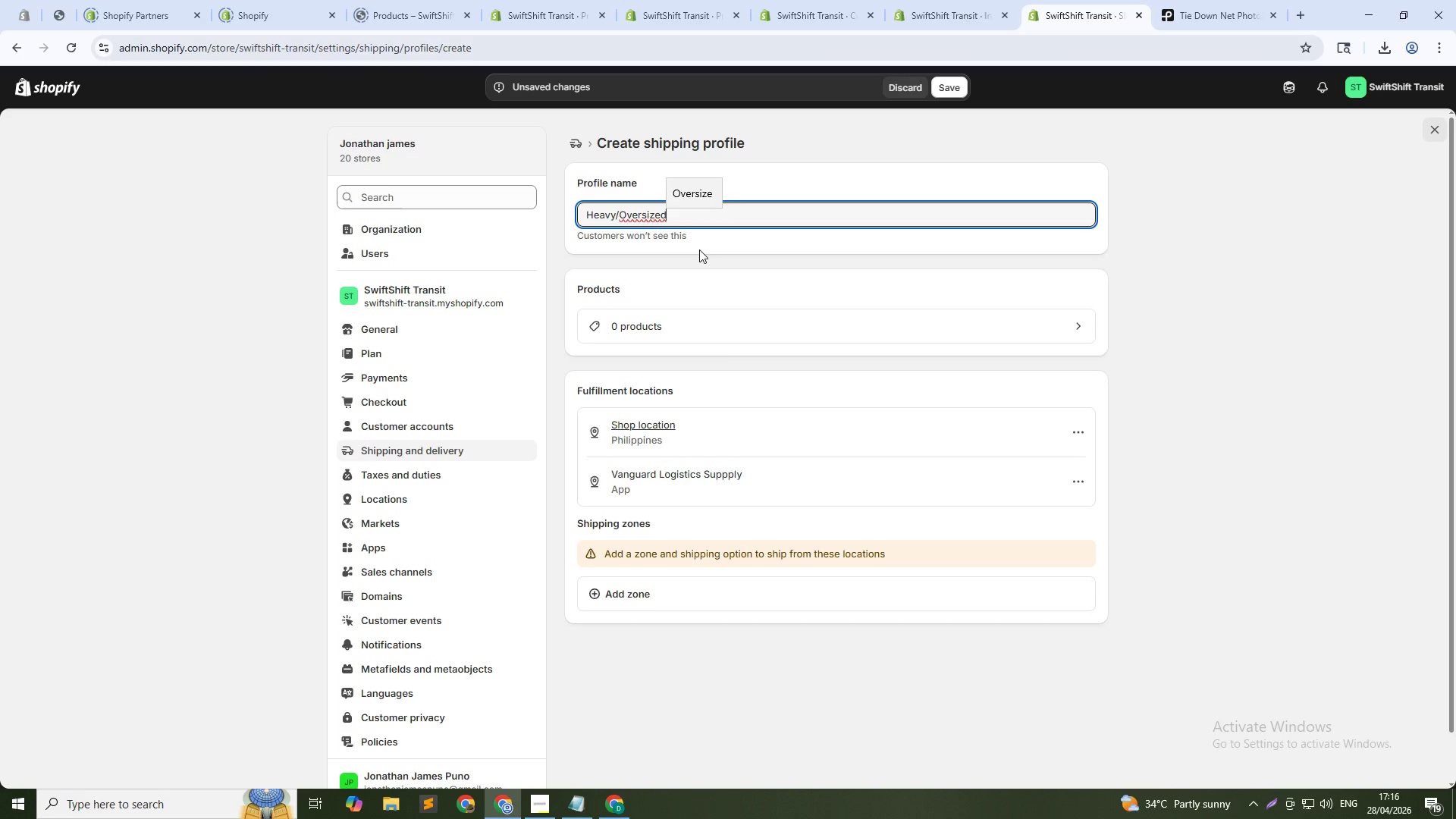 
double_click([736, 219])
 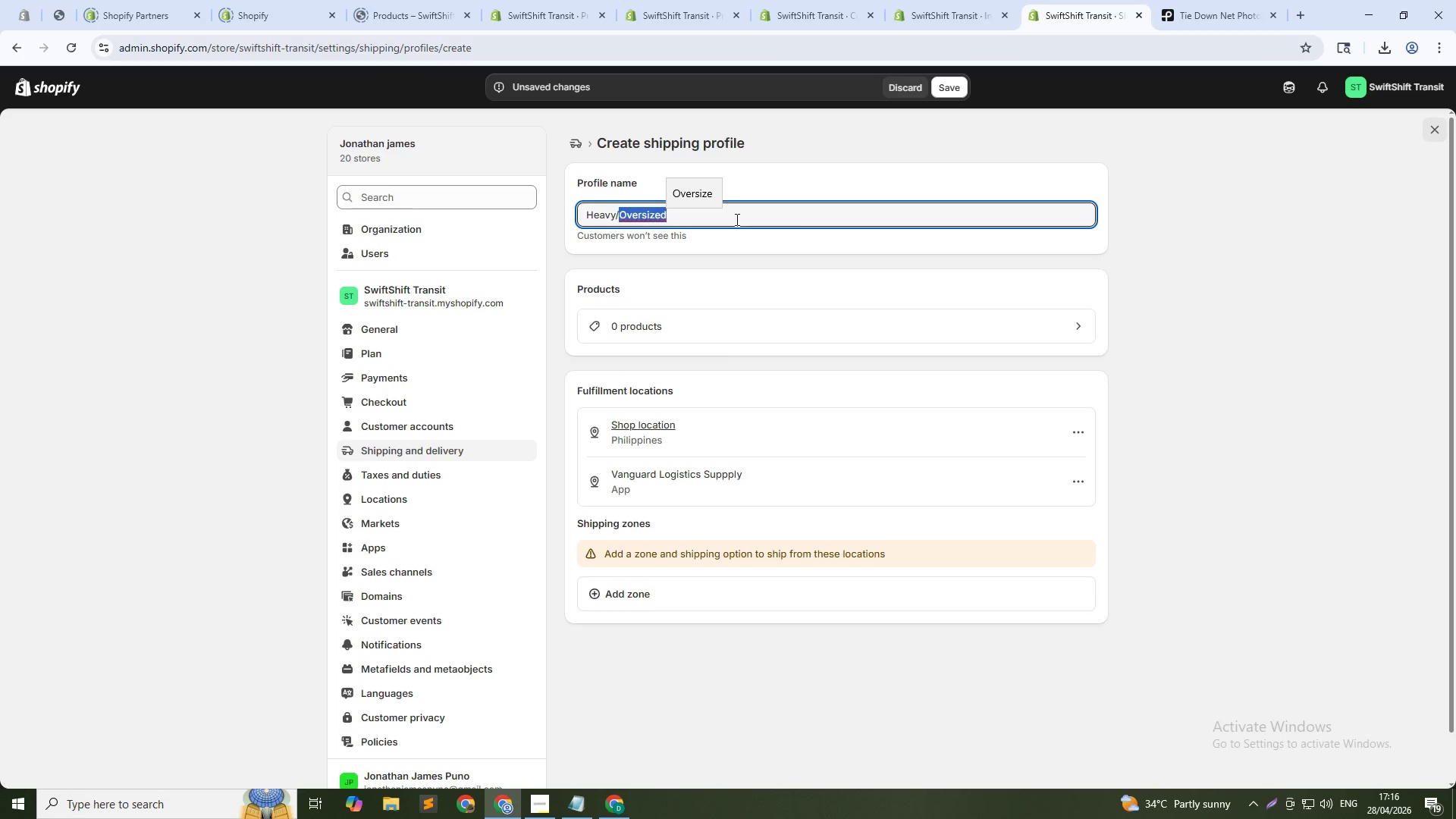 
triple_click([736, 219])
 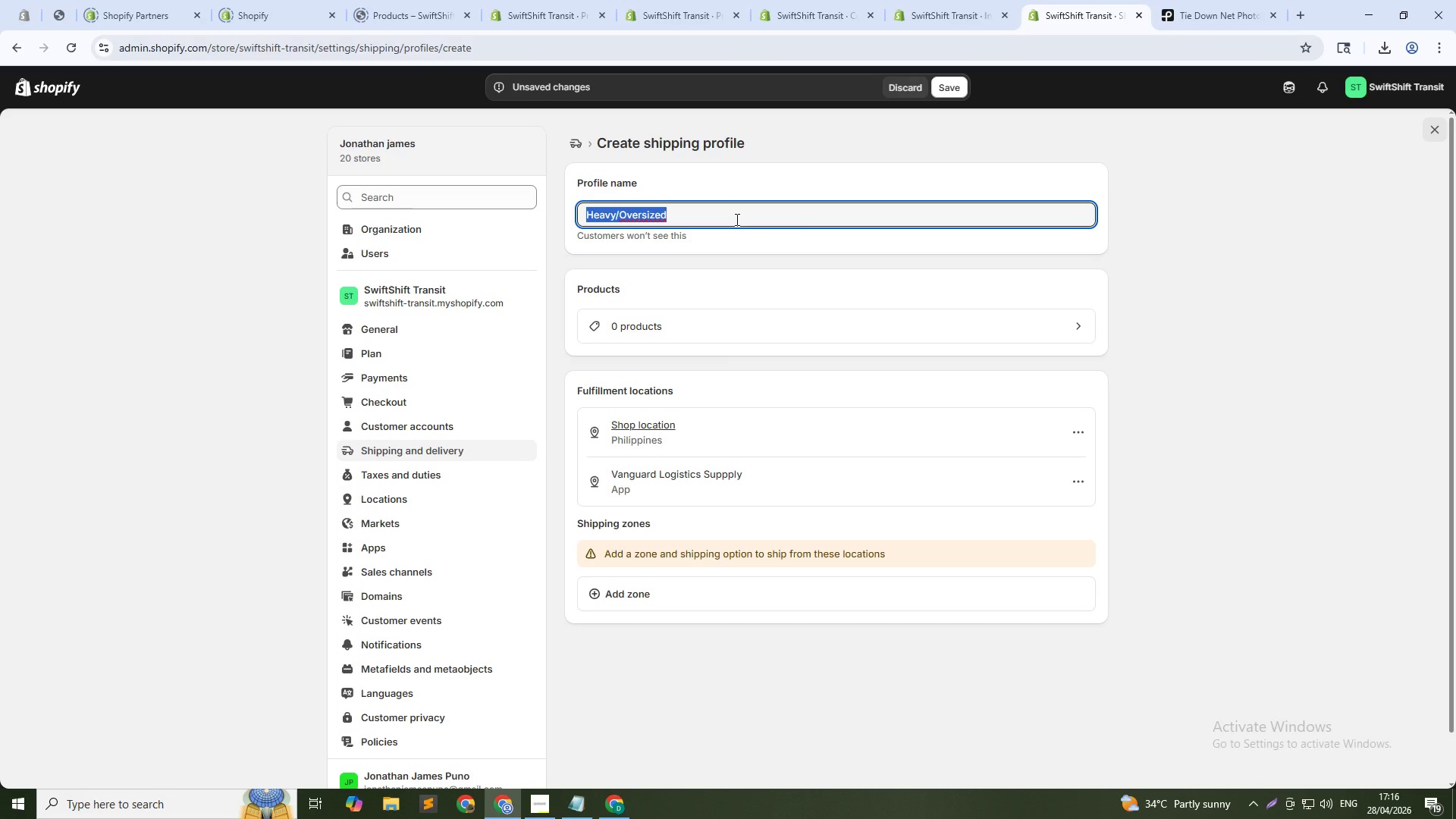 
hold_key(key=ShiftLeft, duration=0.53)
 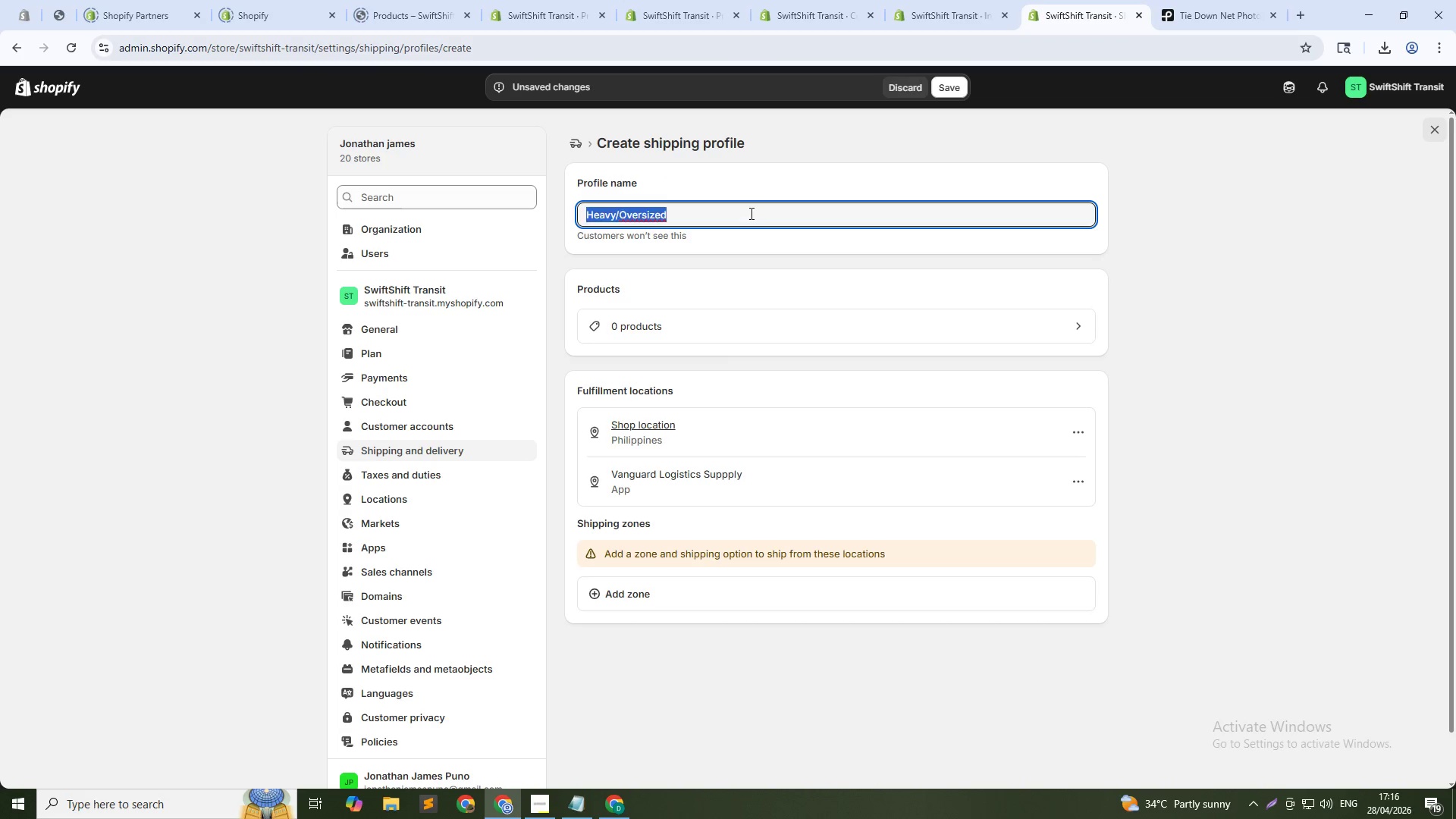 
left_click([750, 213])
 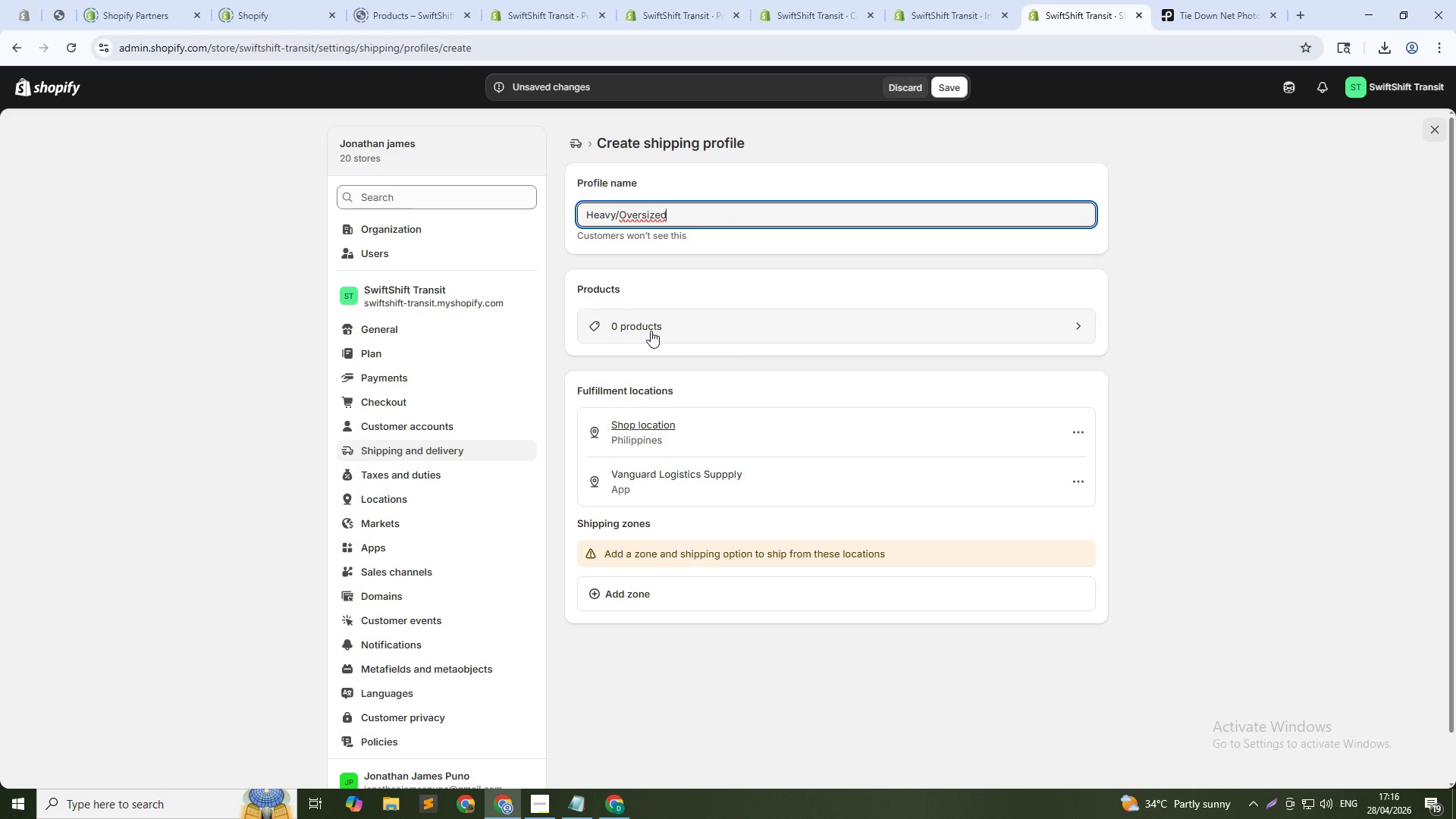 
wait(8.39)
 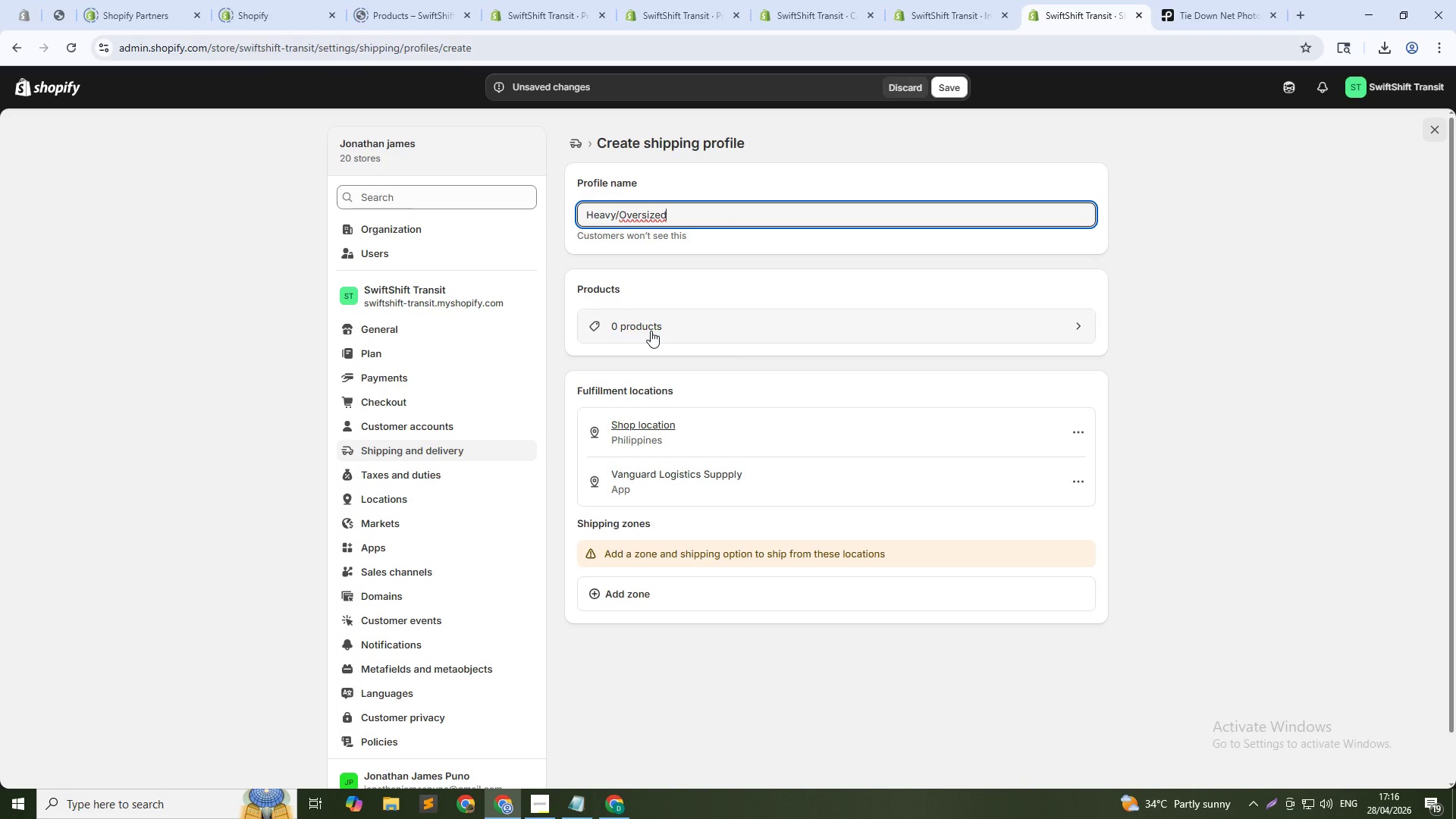 
double_click([710, 211])
 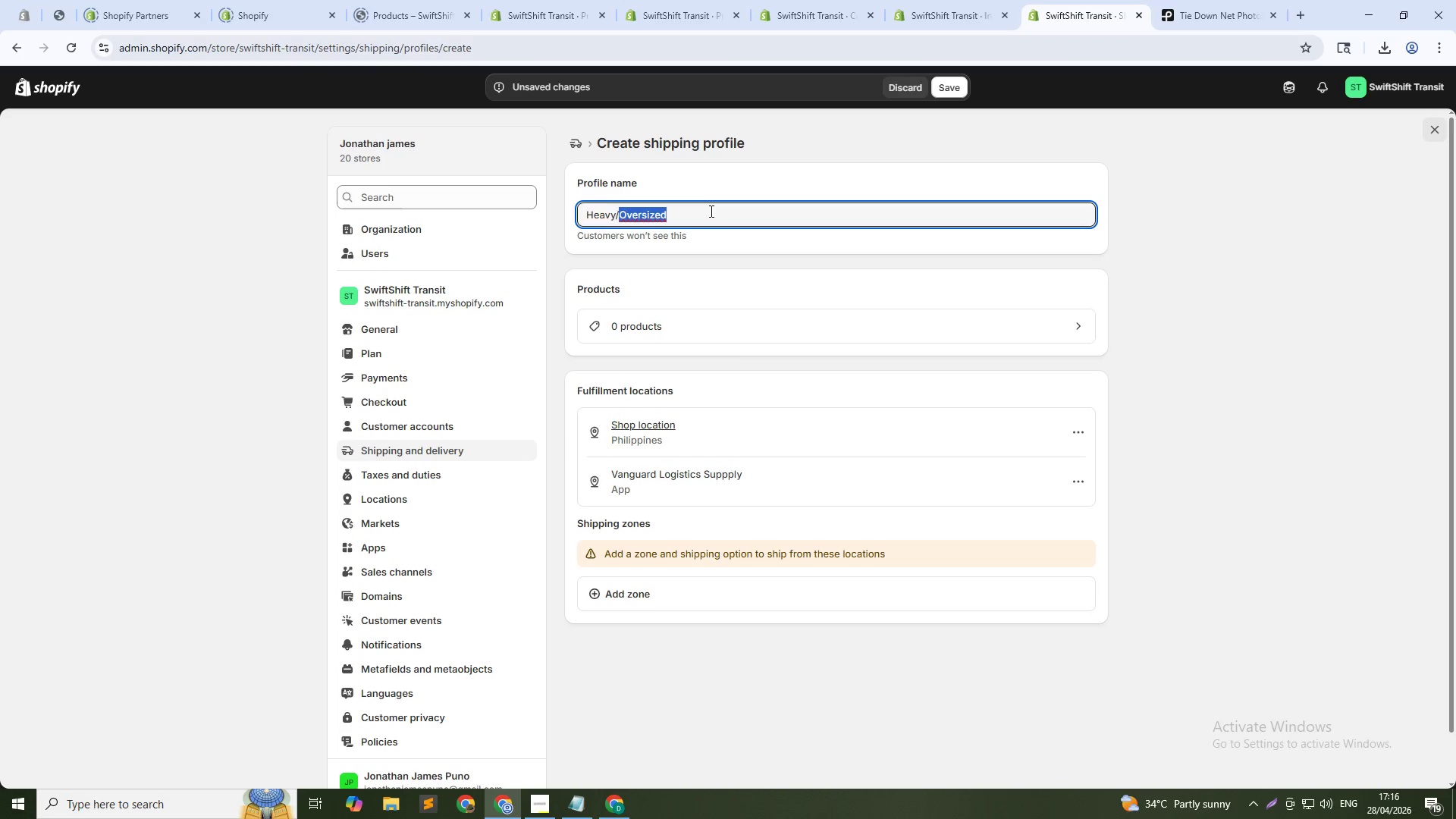 
triple_click([710, 211])
 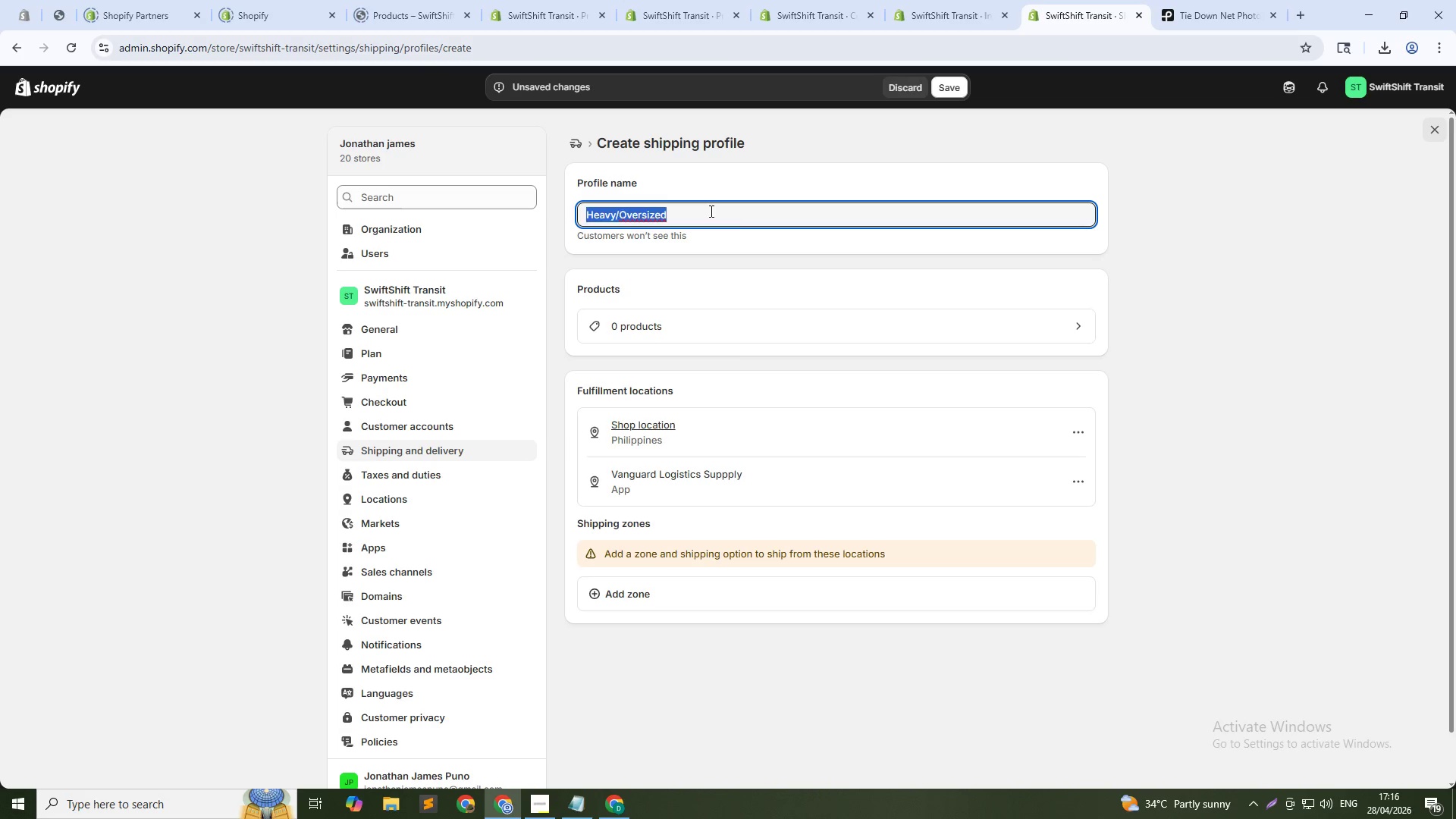 
type(GEnera)
key(Backspace)
key(Backspace)
key(Backspace)
type(eneral)
 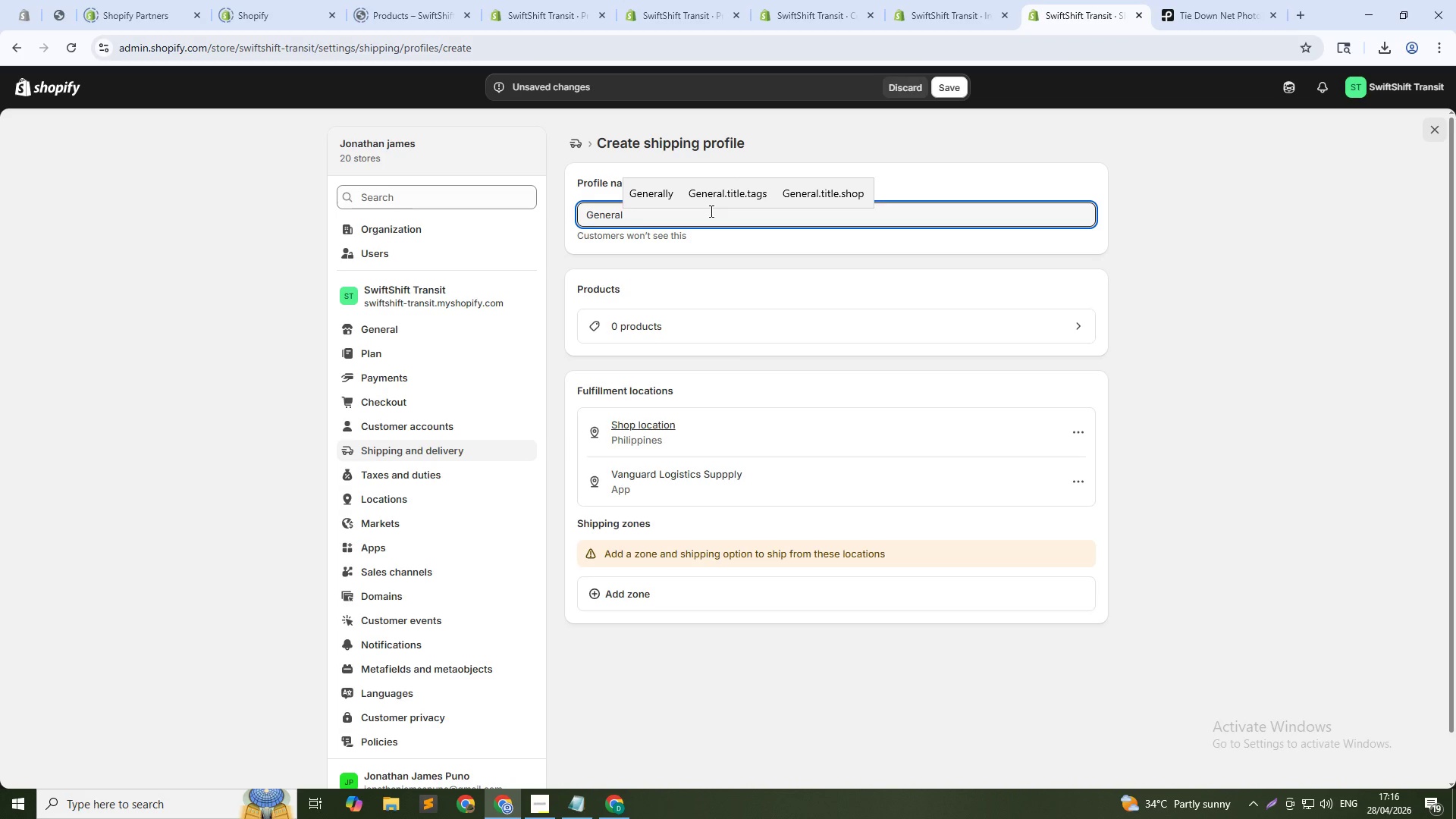 
left_click([646, 325])
 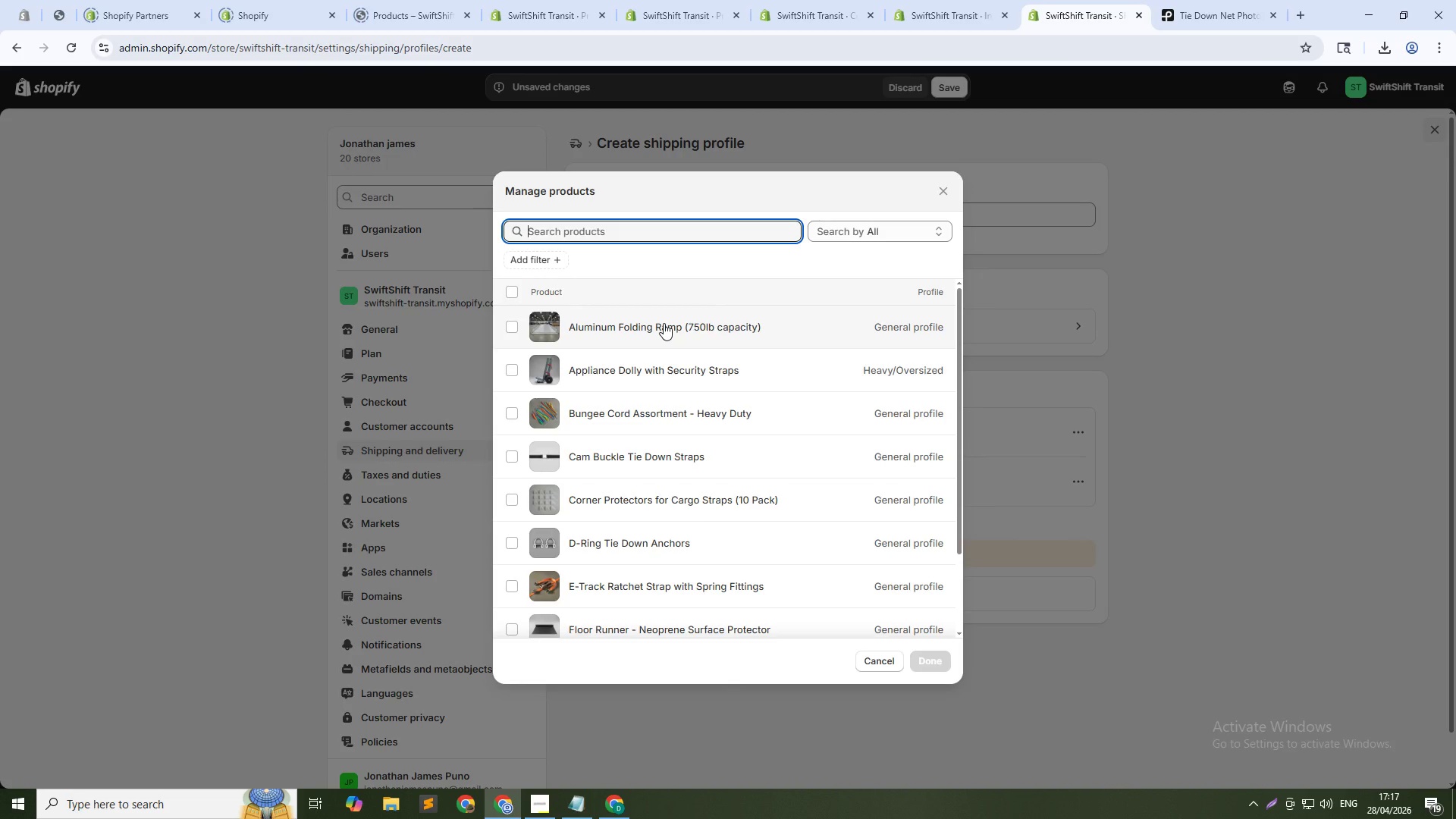 
wait(10.61)
 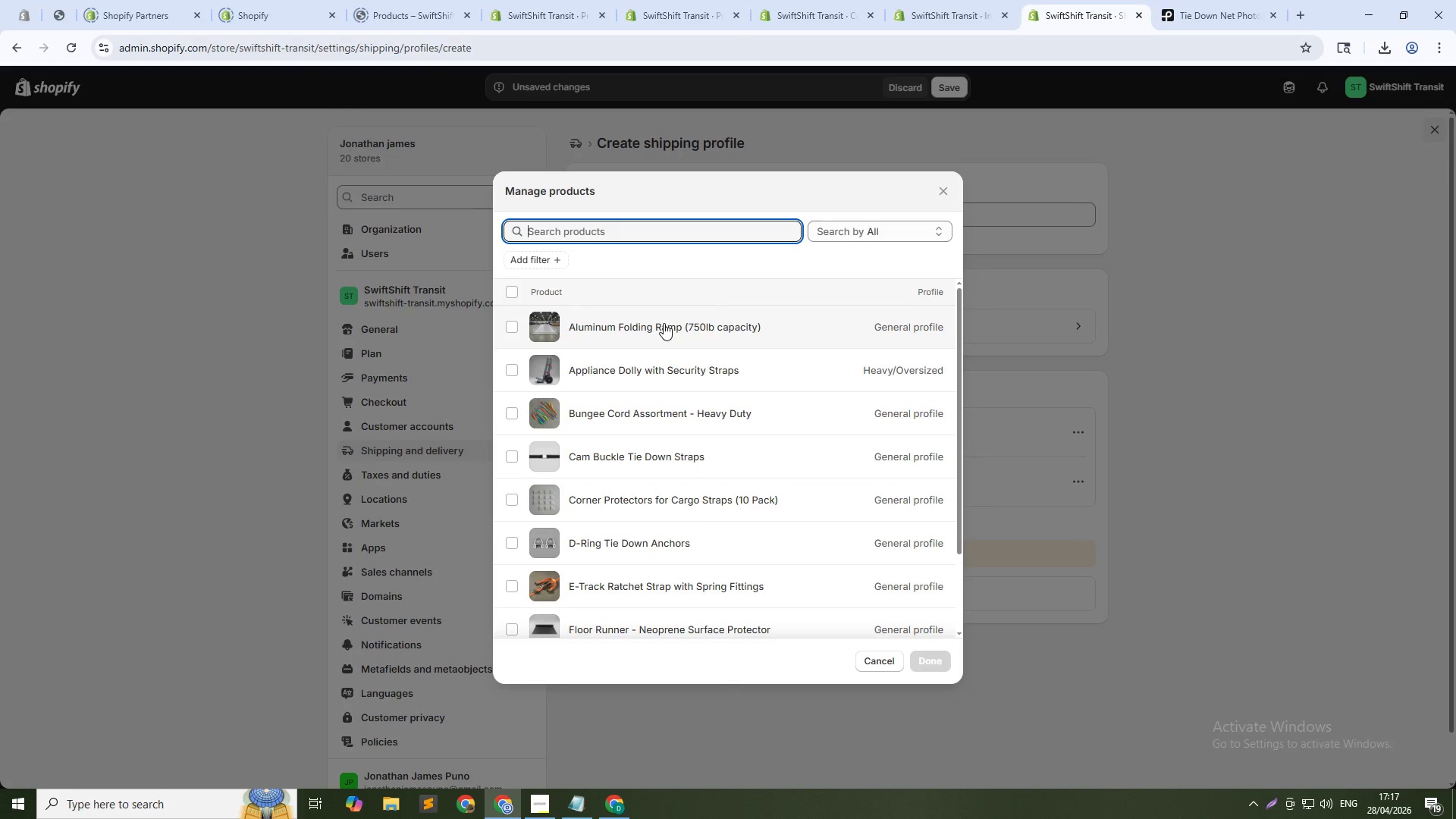 
hold_key(key=ShiftLeft, duration=0.44)
 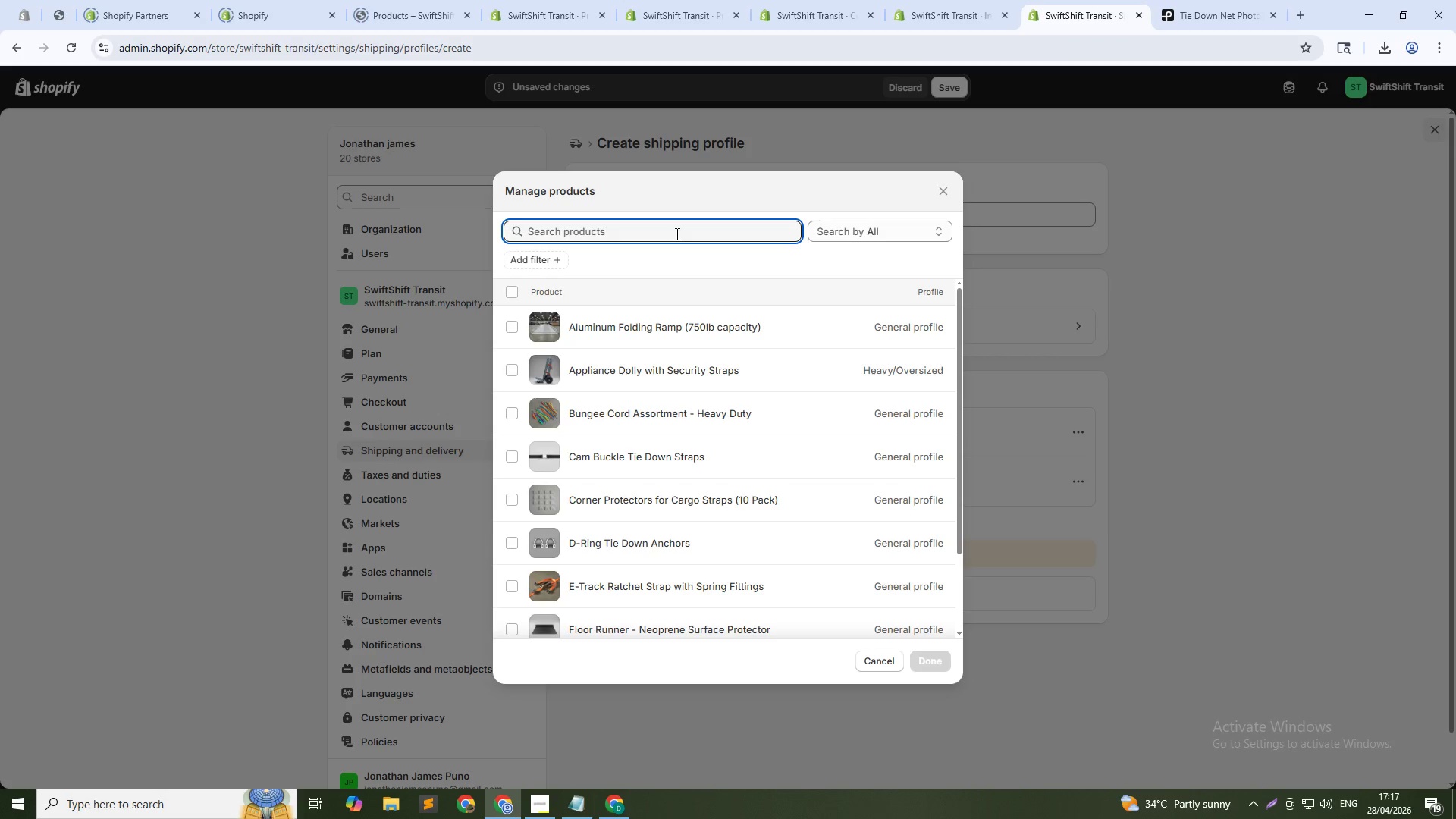 
type(He)
 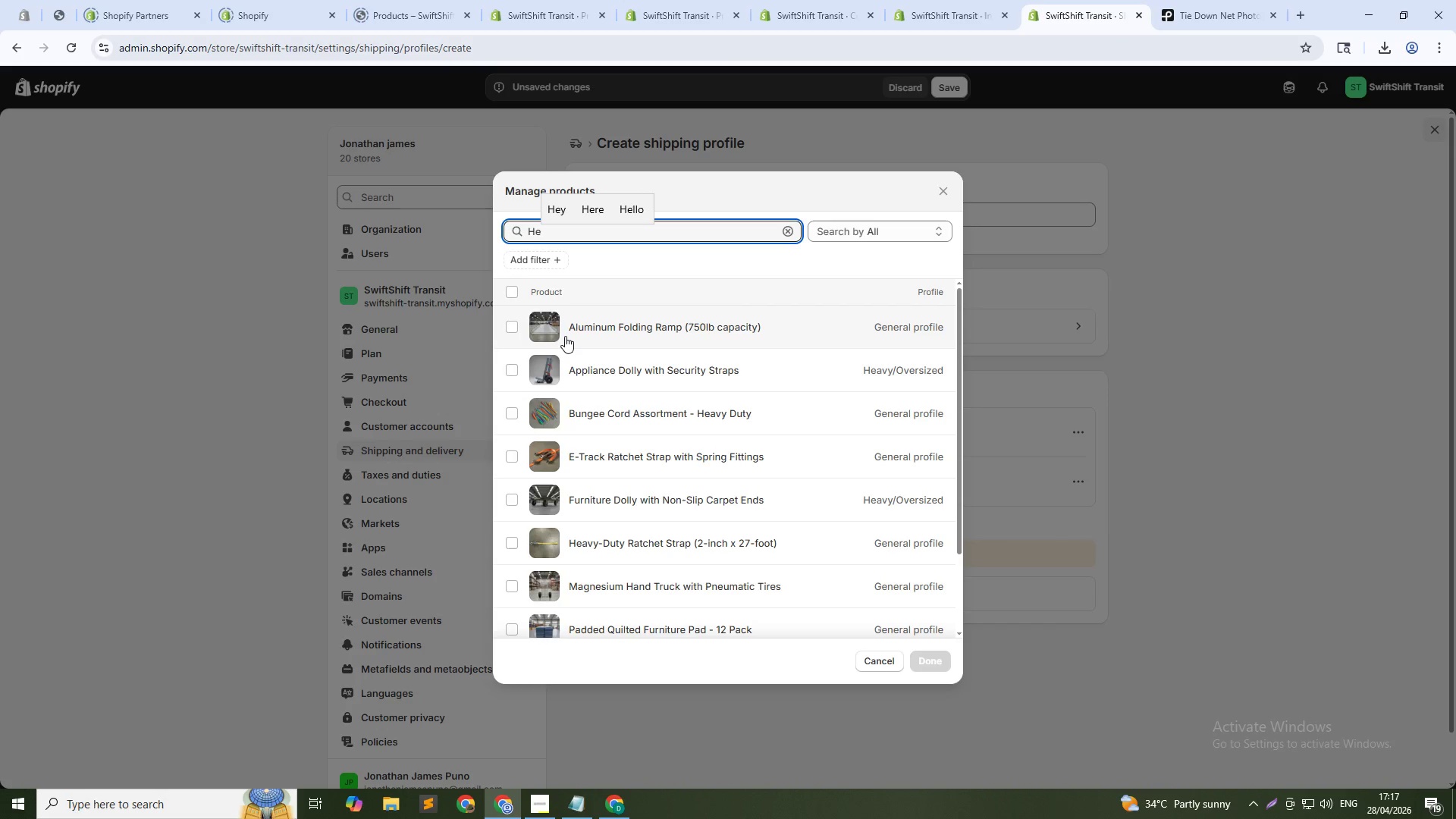 
type(avy)
 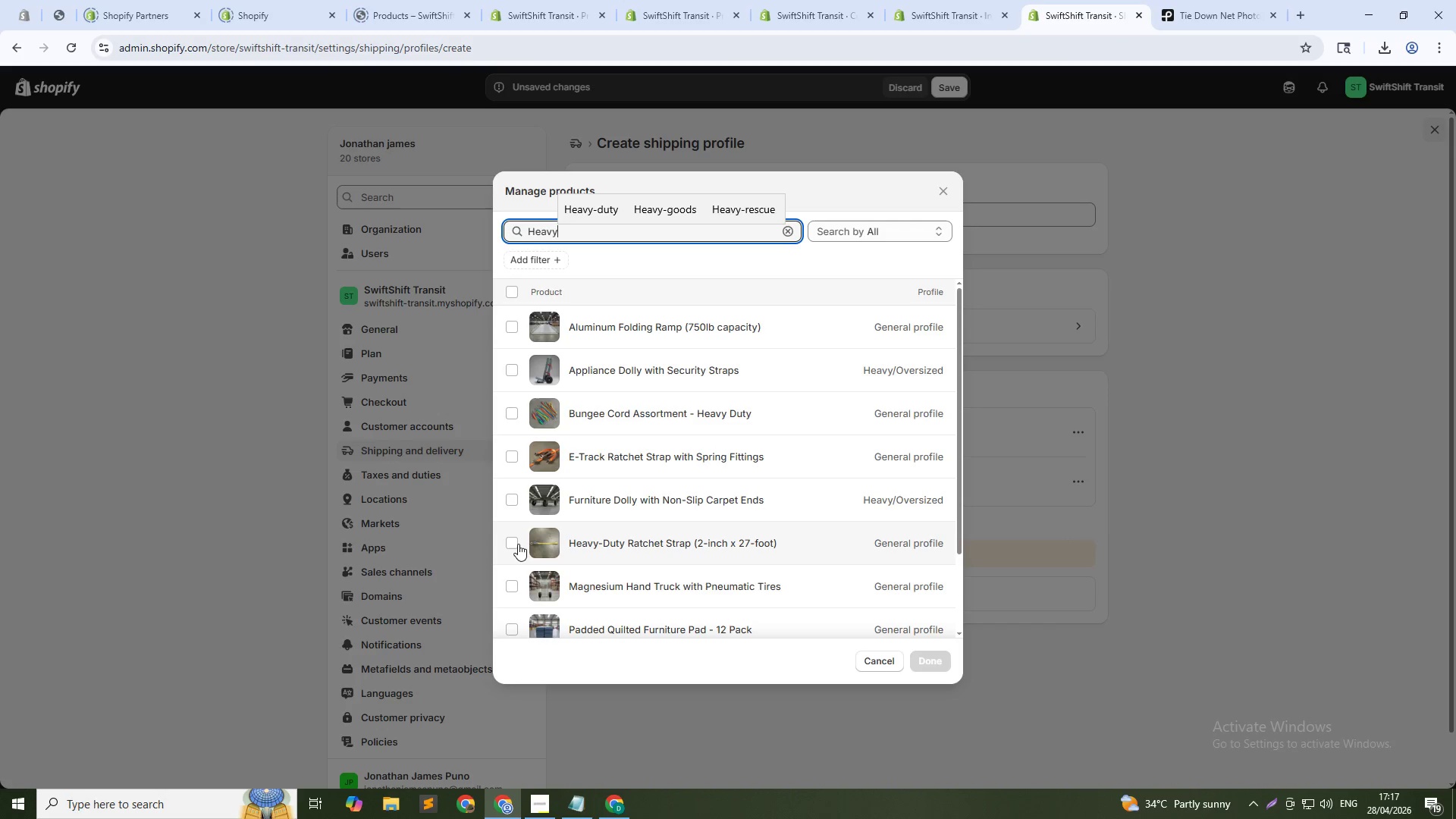 
left_click([516, 540])
 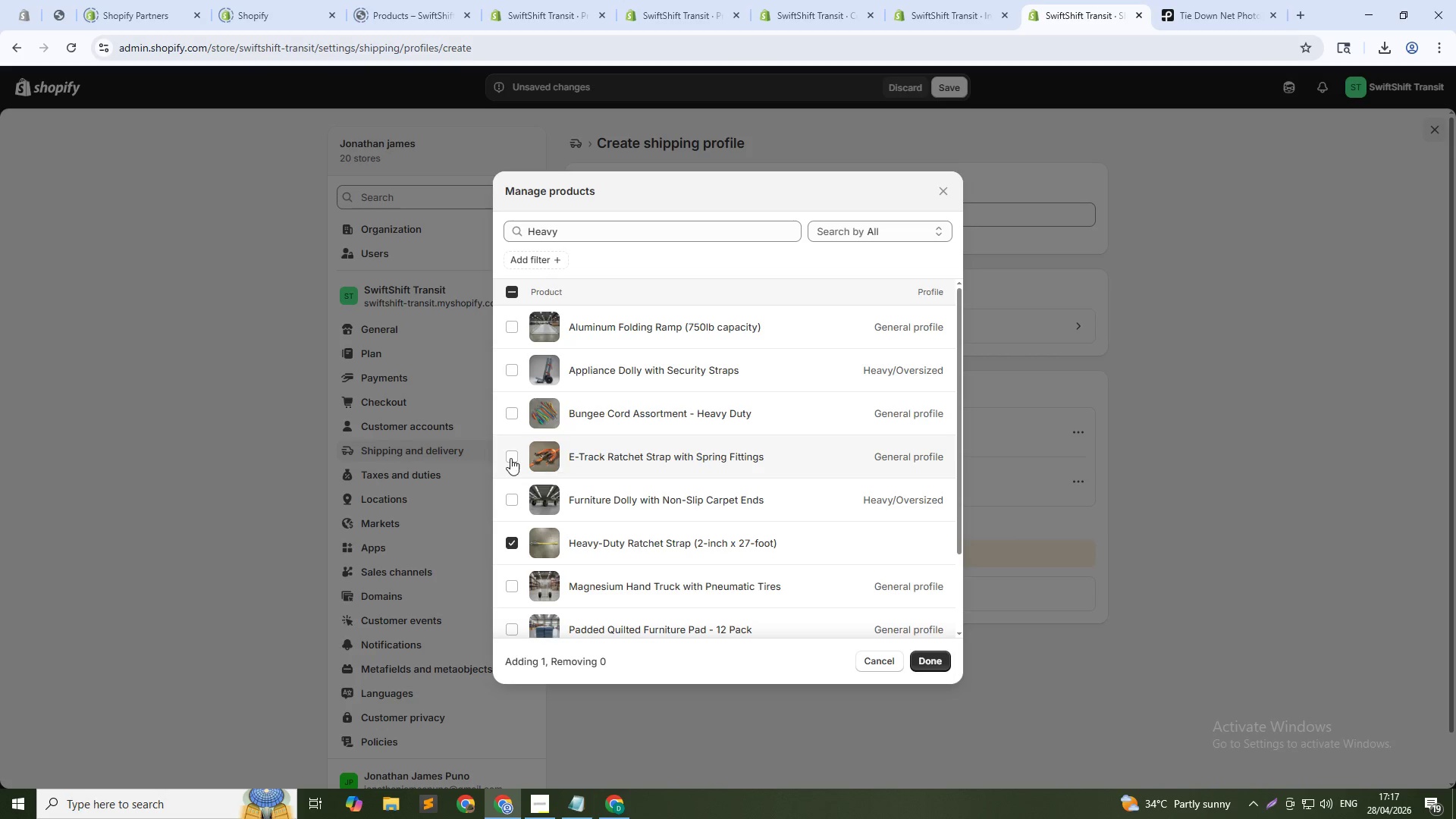 
left_click([506, 458])
 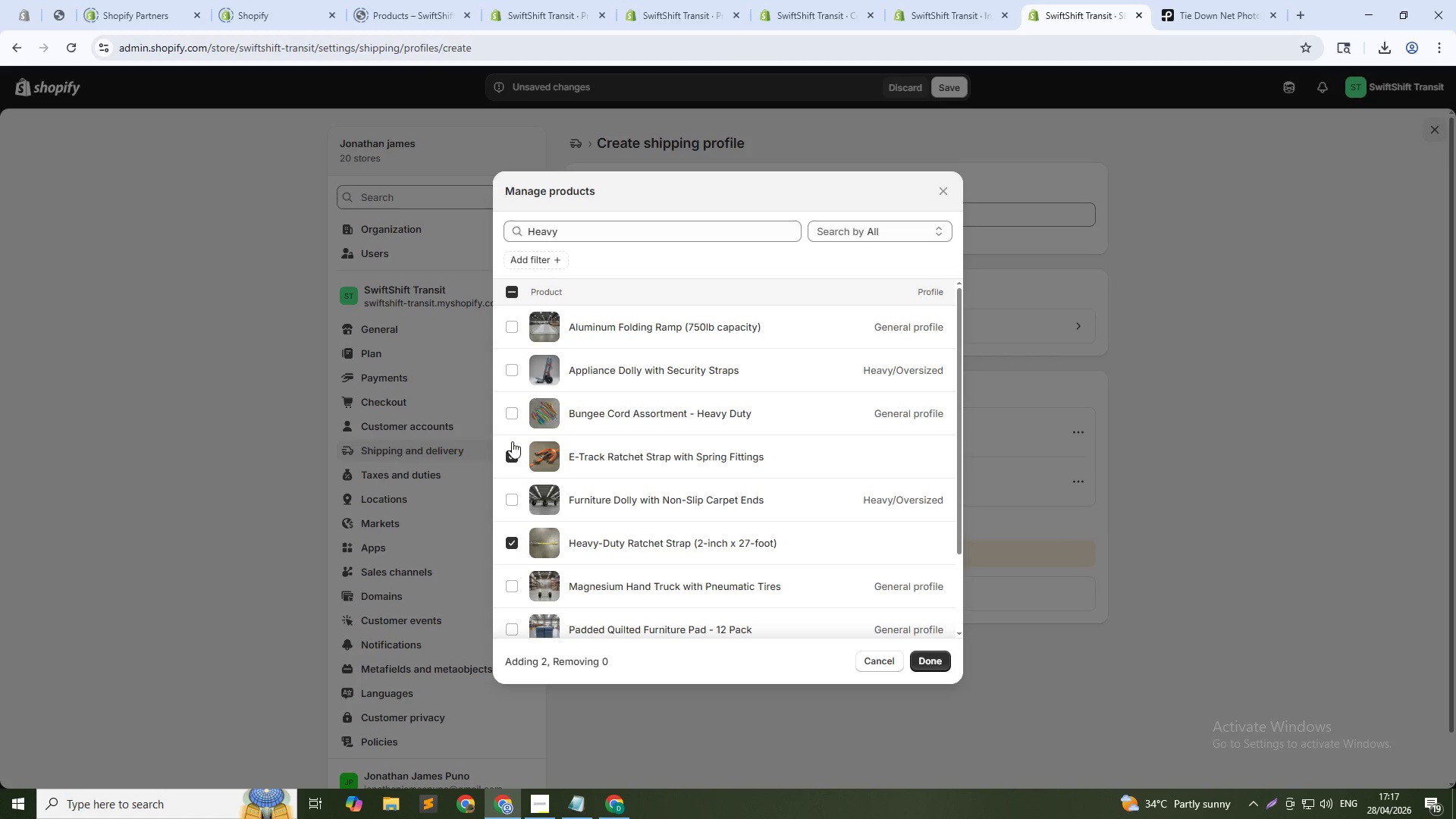 
scroll: coordinate [524, 508], scroll_direction: down, amount: 5.0
 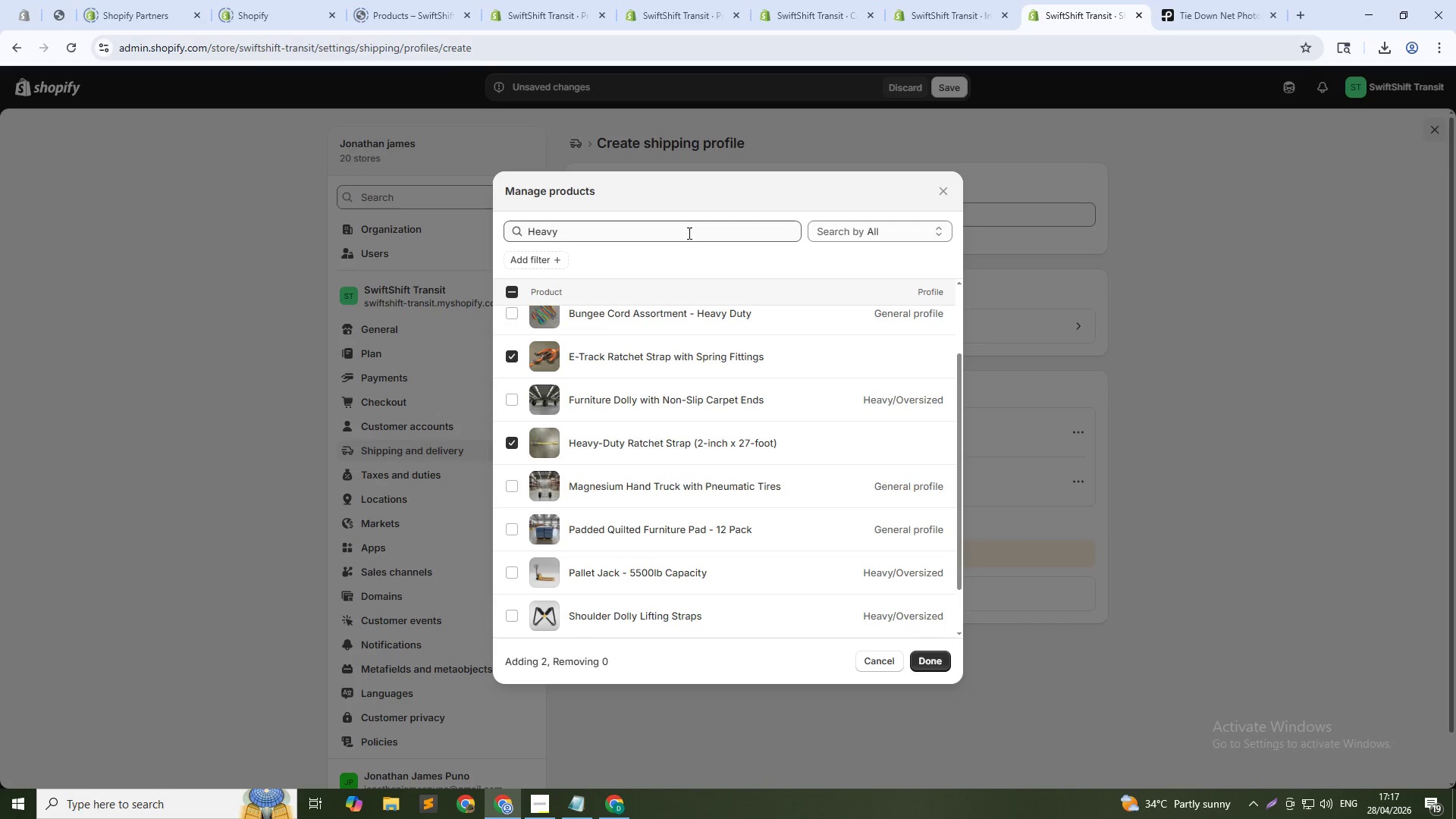 
double_click([688, 233])
 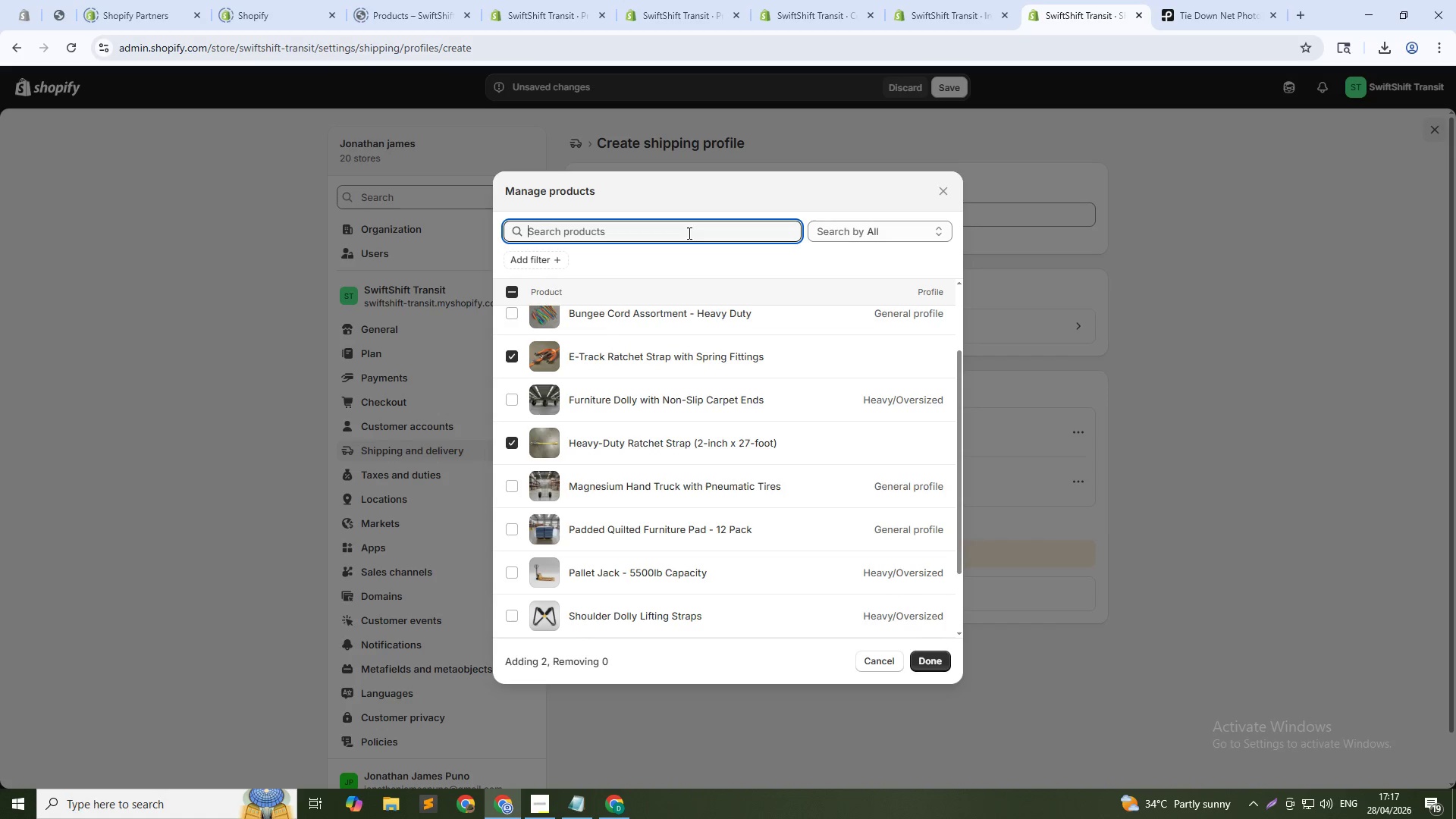 
key(Backspace)
 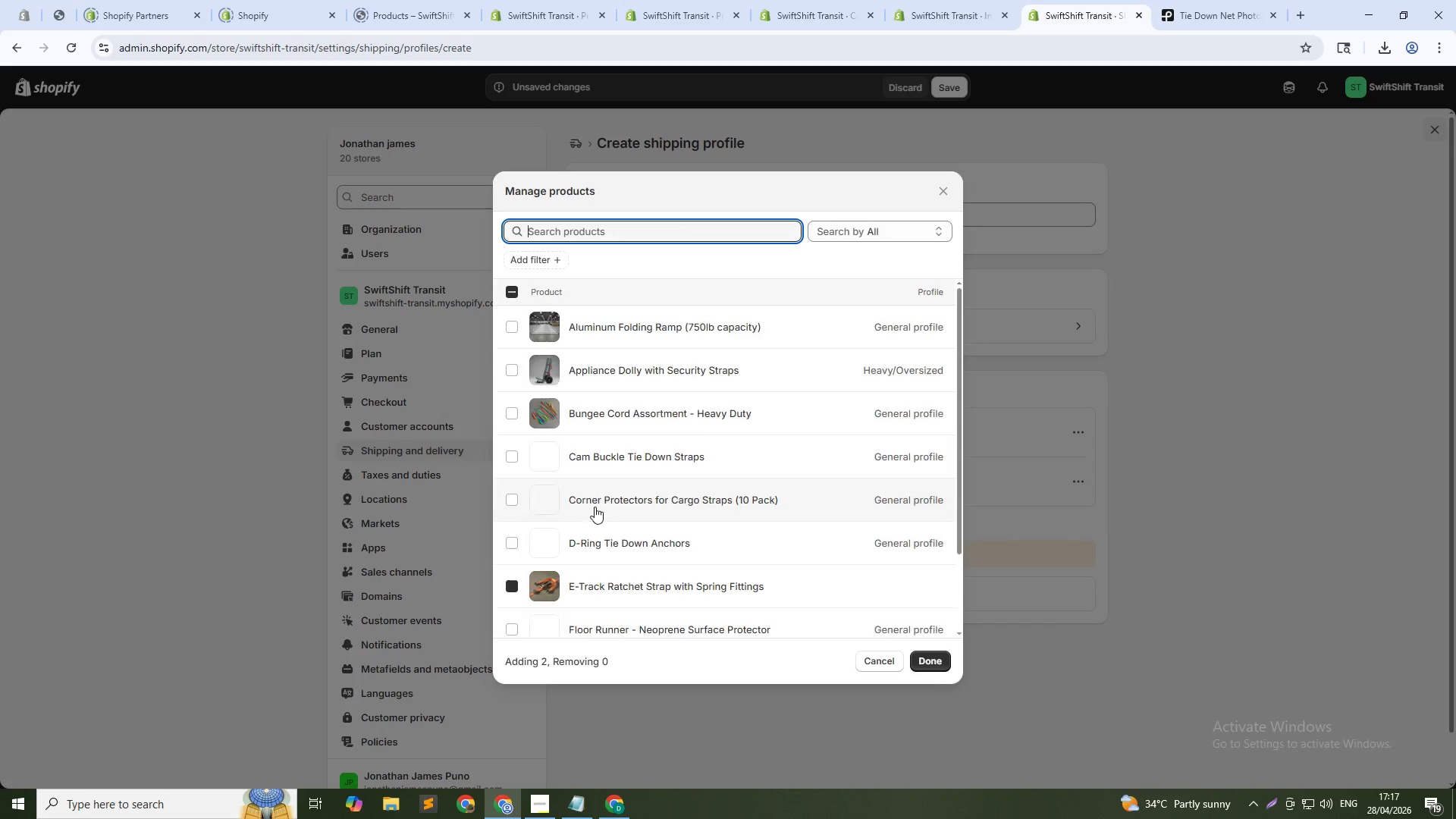 
scroll: coordinate [571, 563], scroll_direction: down, amount: 33.0
 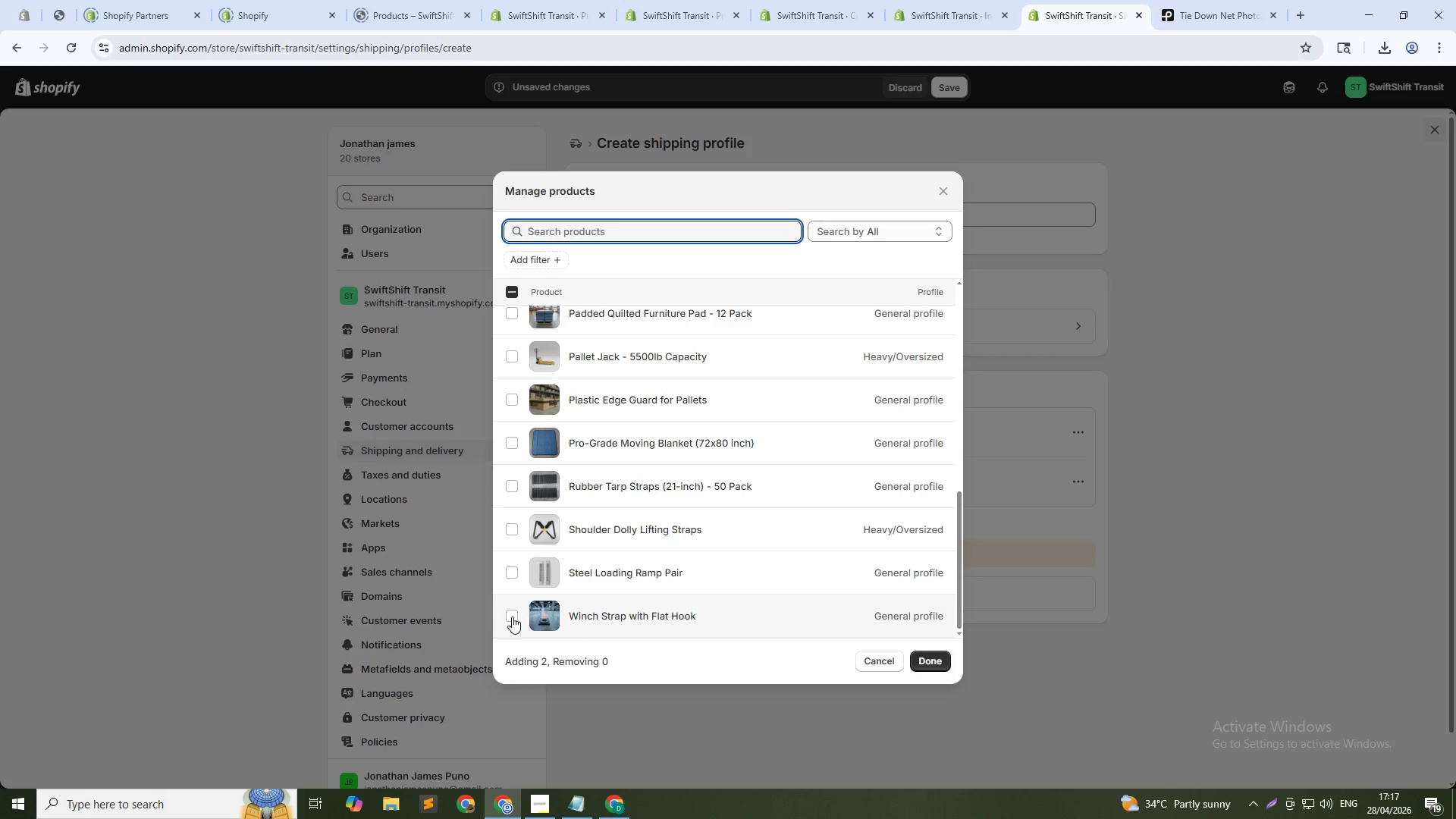 
left_click([512, 617])
 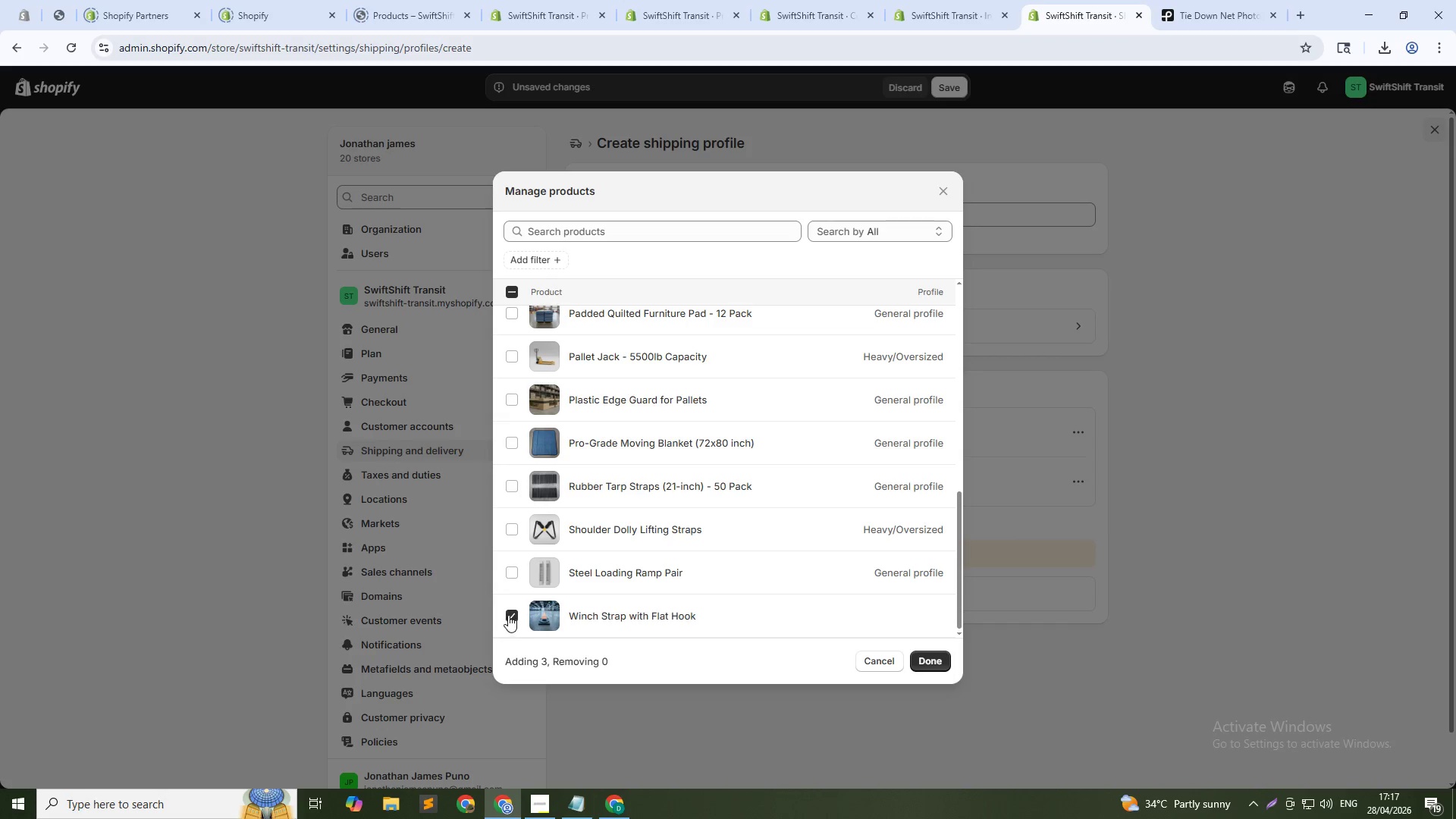 
scroll: coordinate [513, 580], scroll_direction: up, amount: 12.0
 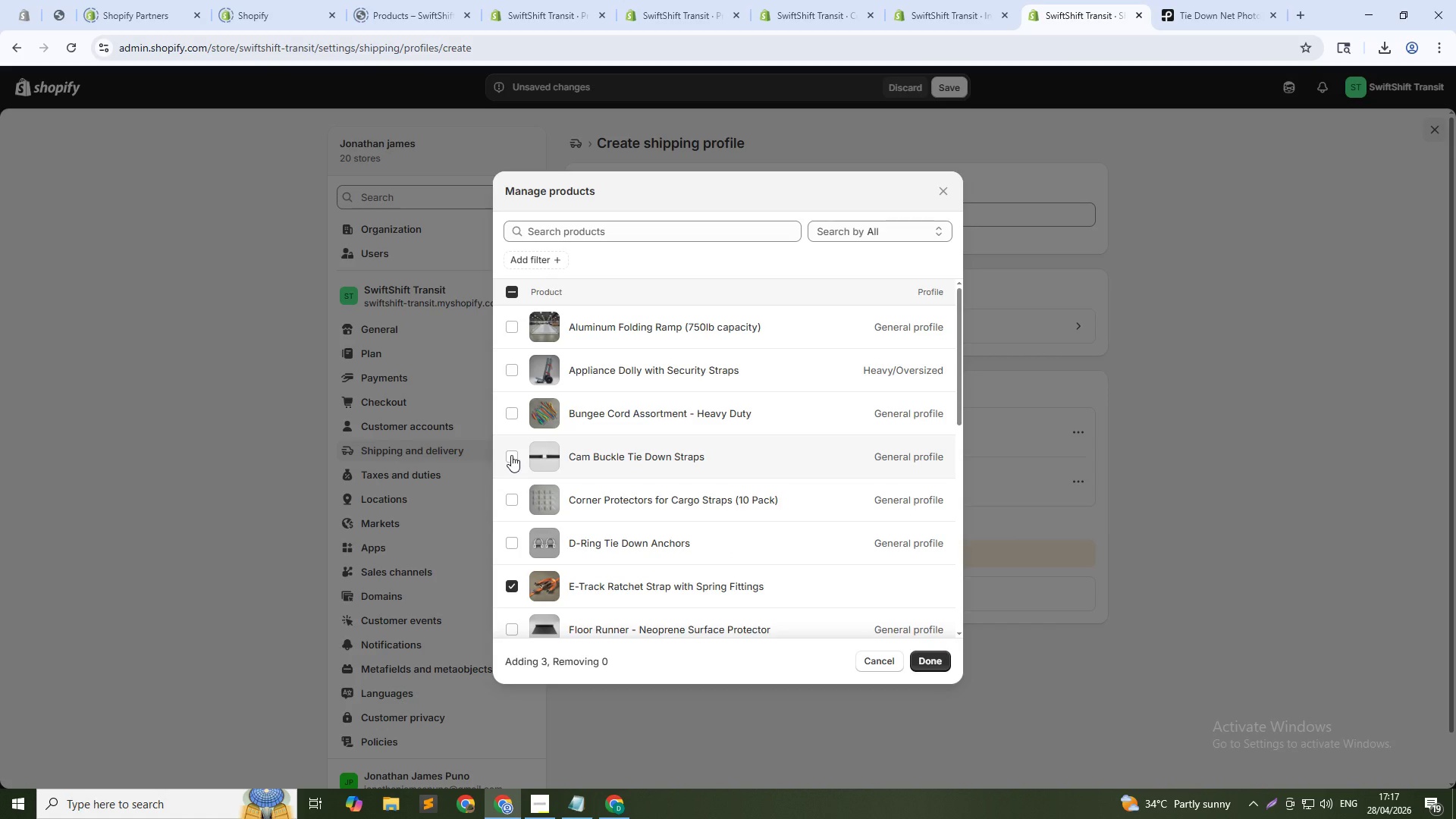 
left_click([511, 455])
 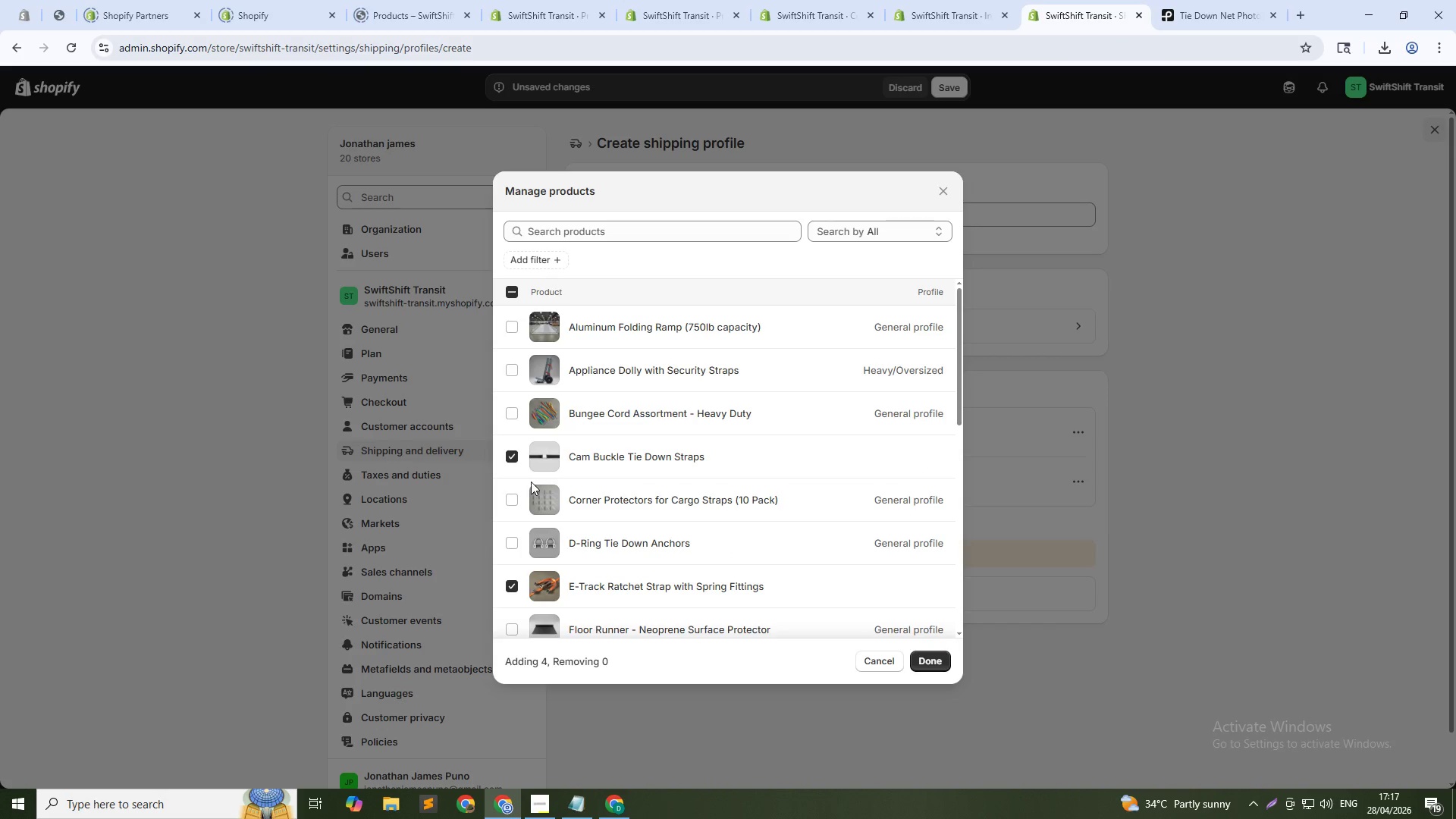 
scroll: coordinate [535, 506], scroll_direction: down, amount: 4.0
 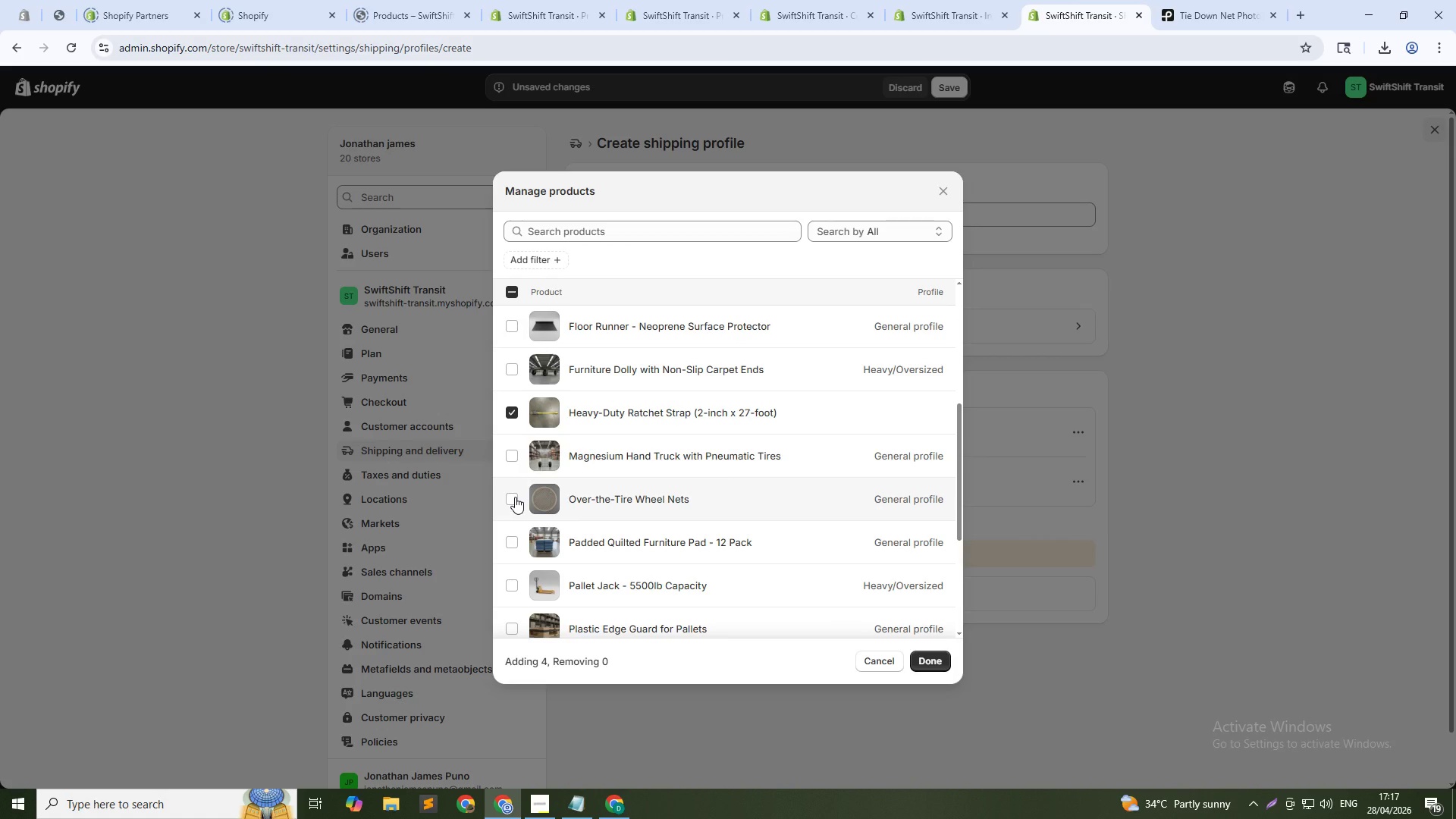 
left_click([515, 497])
 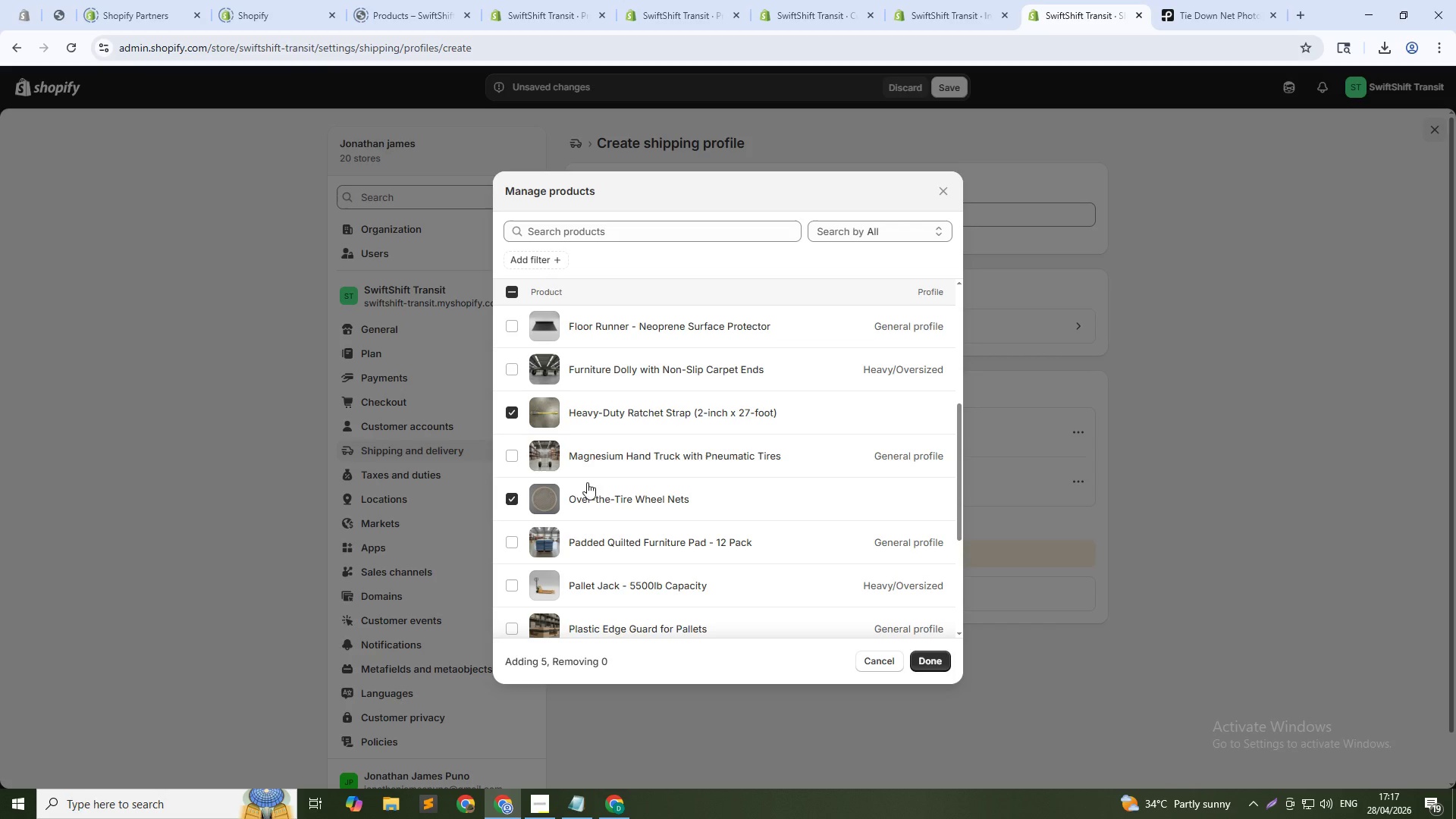 
scroll: coordinate [541, 433], scroll_direction: up, amount: 6.0
 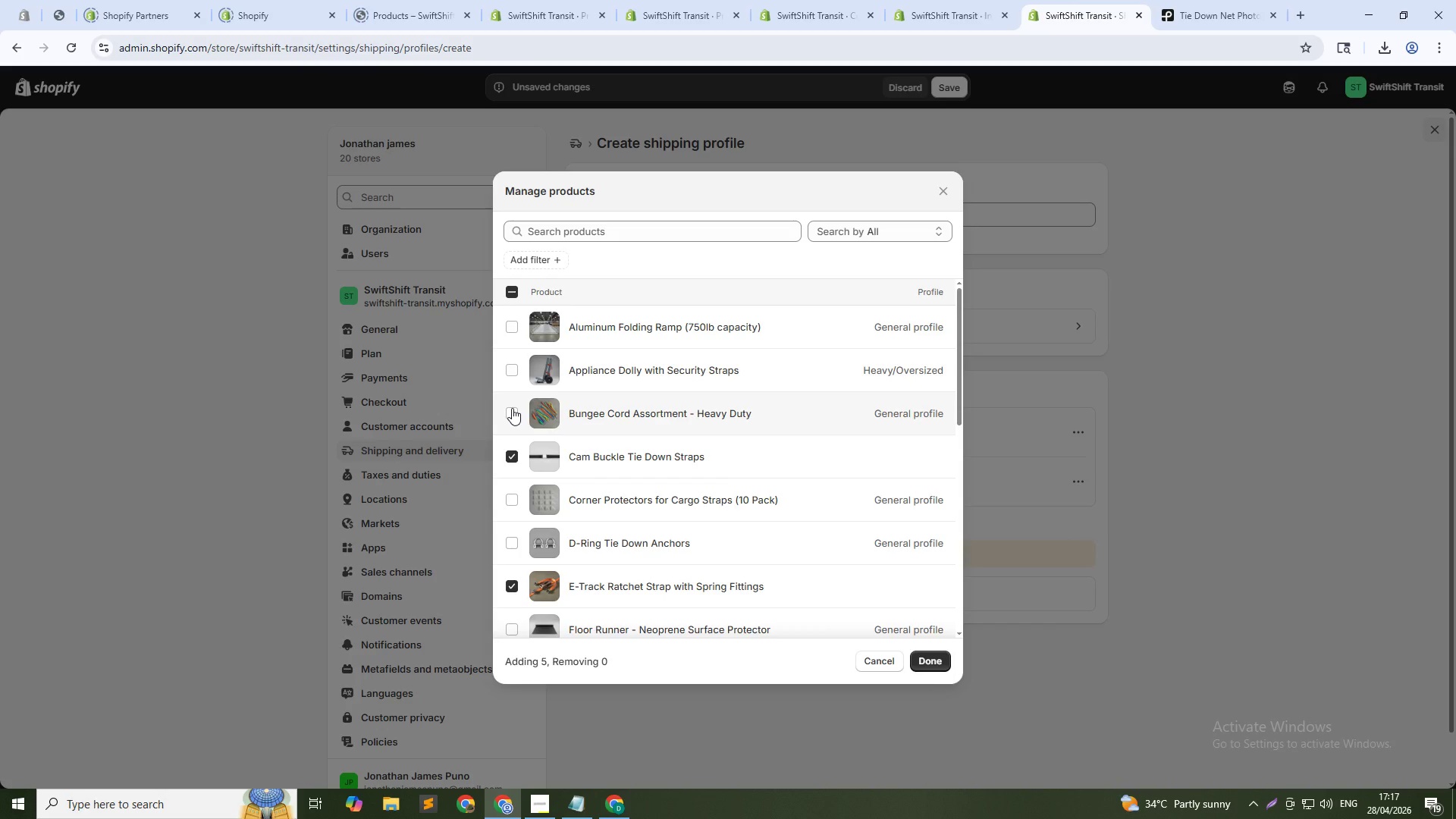 
left_click([512, 408])
 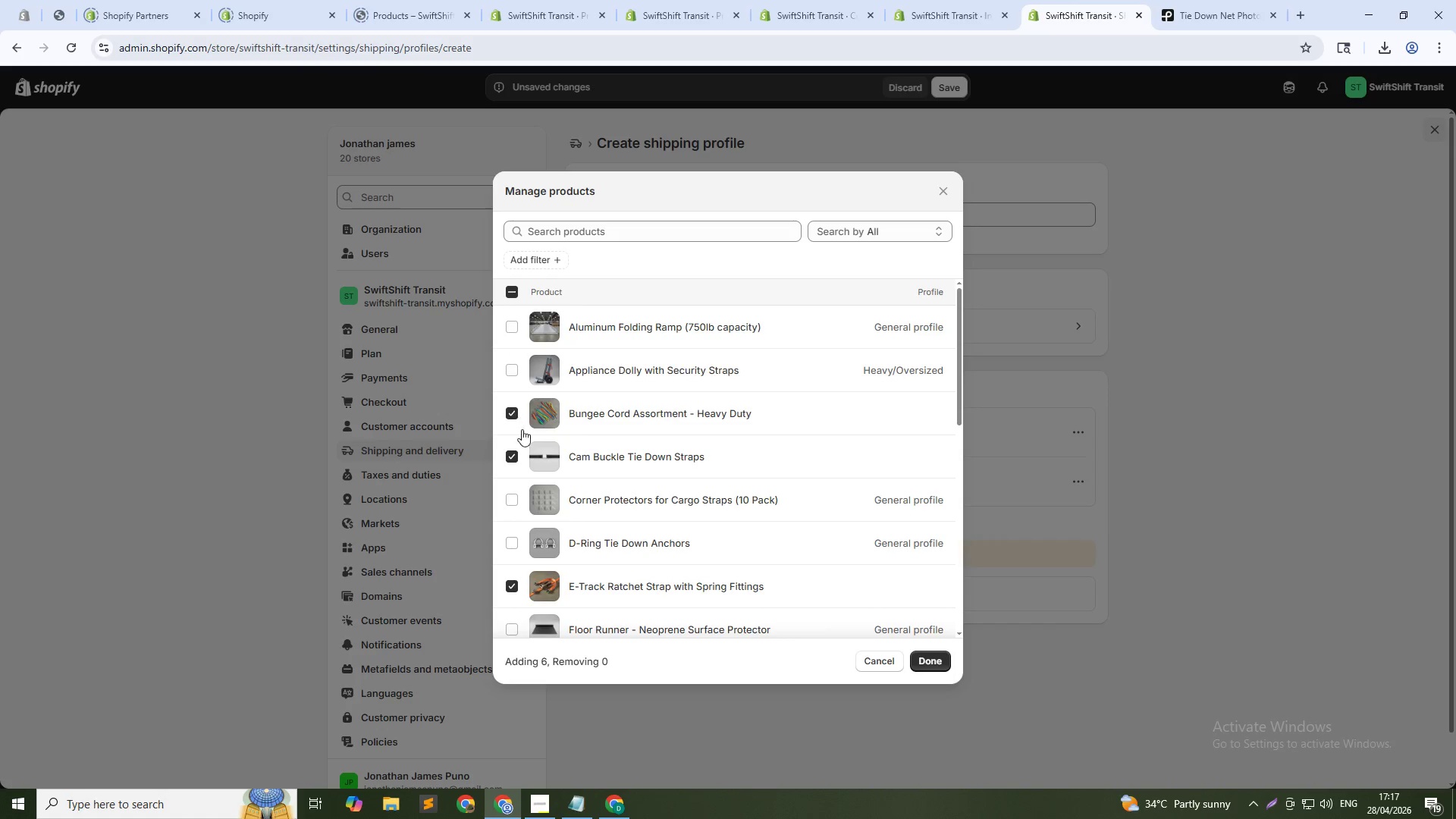 
scroll: coordinate [531, 464], scroll_direction: down, amount: 12.0
 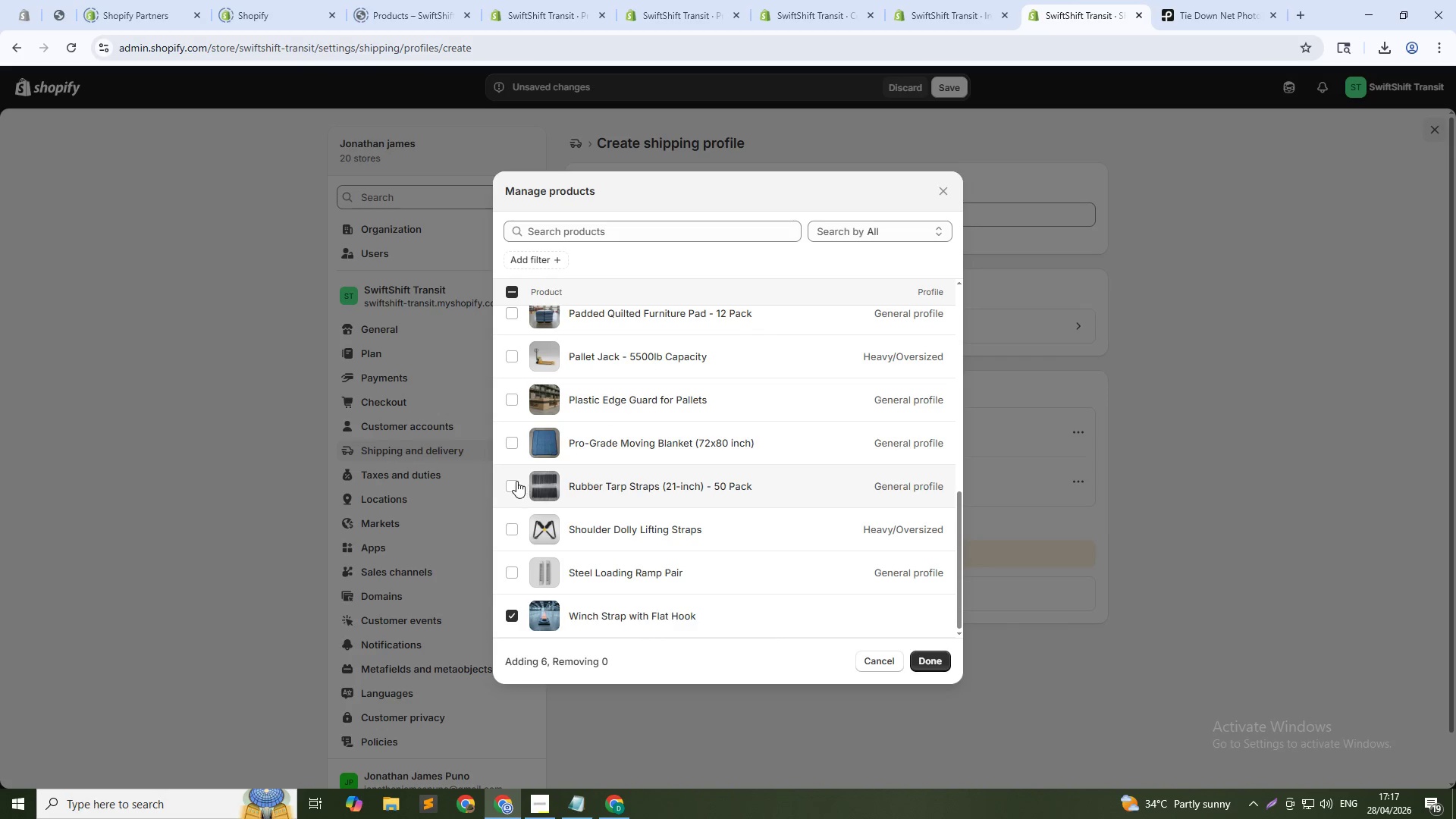 
left_click([511, 481])
 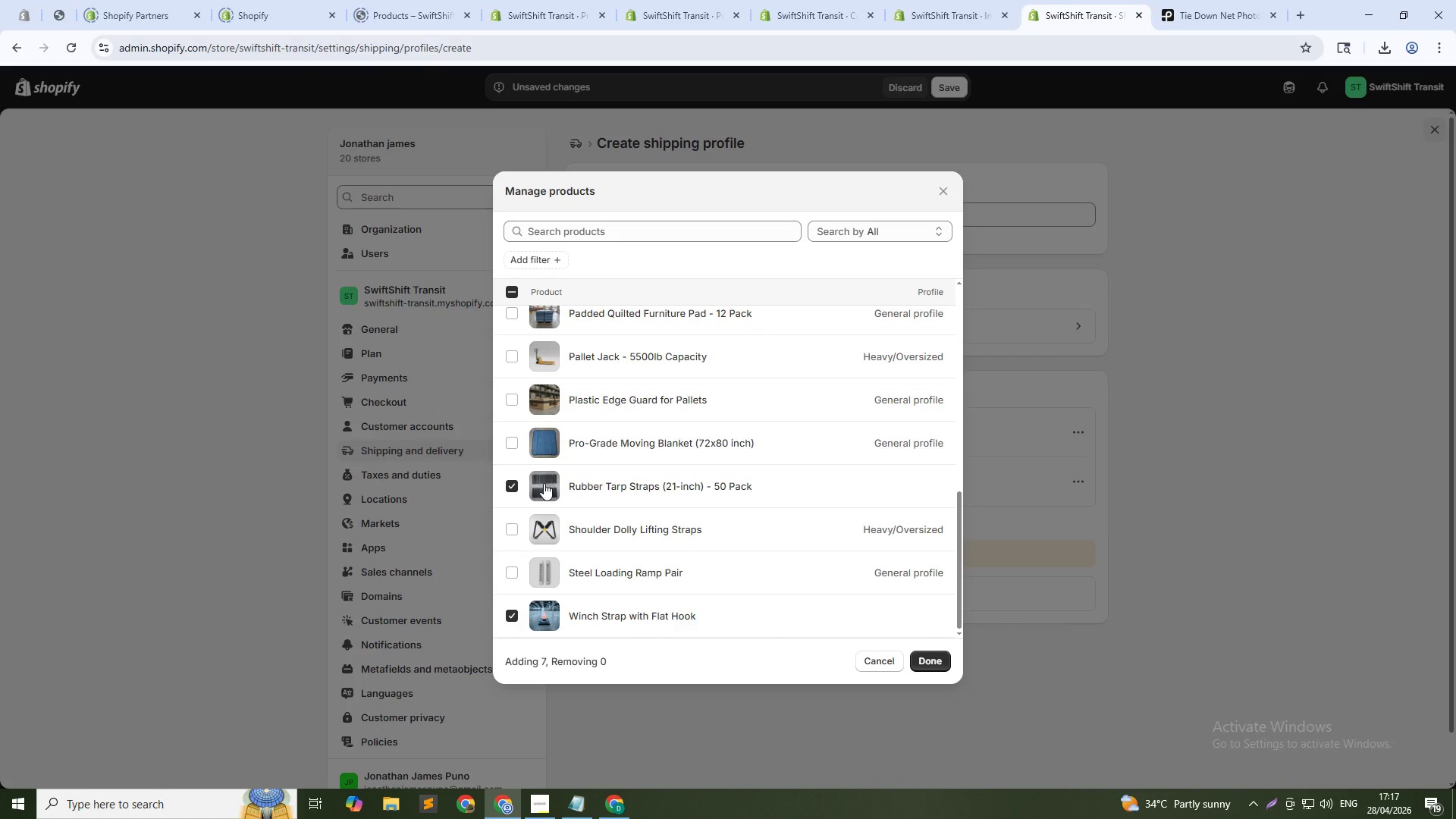 
wait(5.48)
 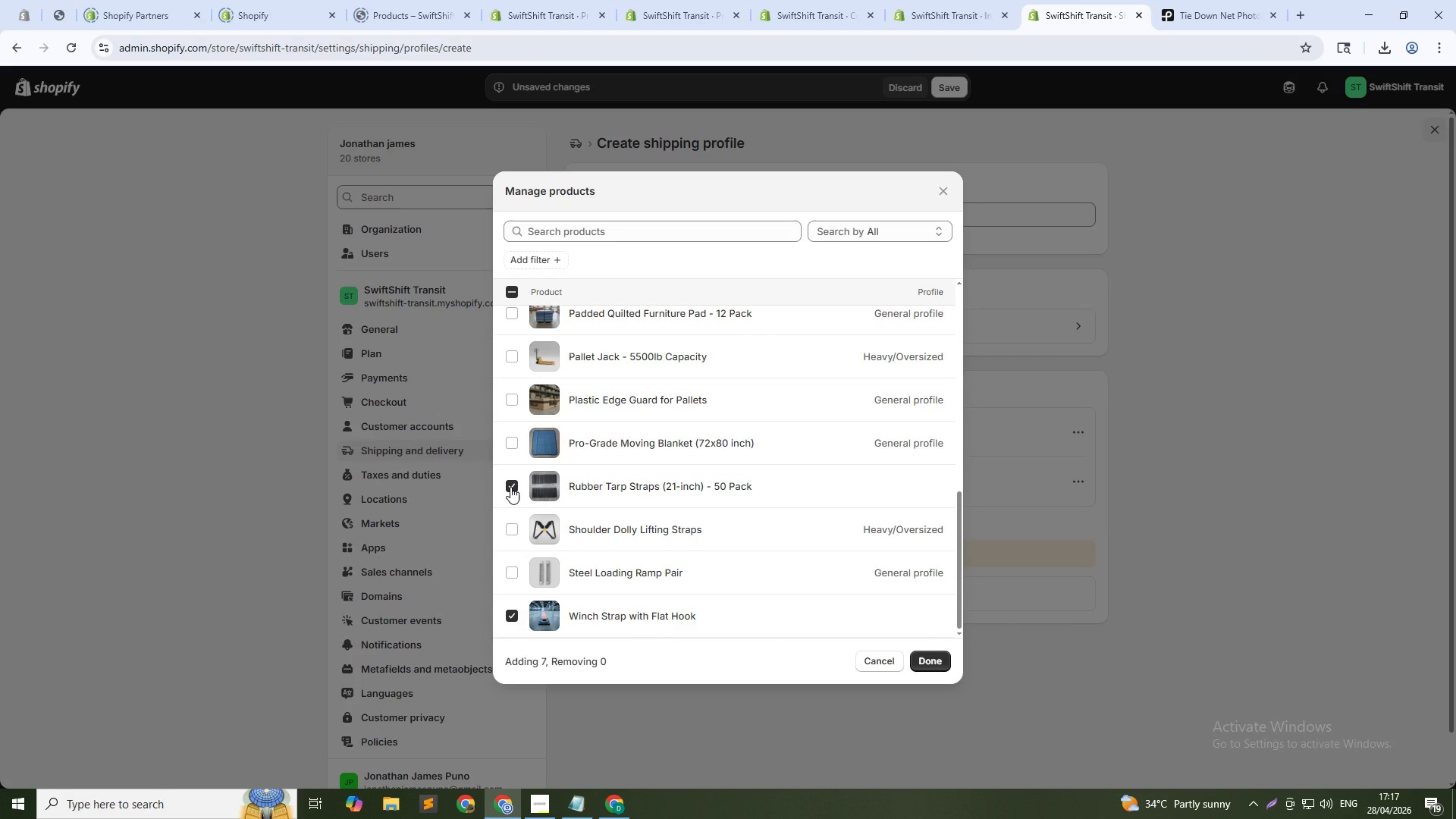 
left_click([512, 441])
 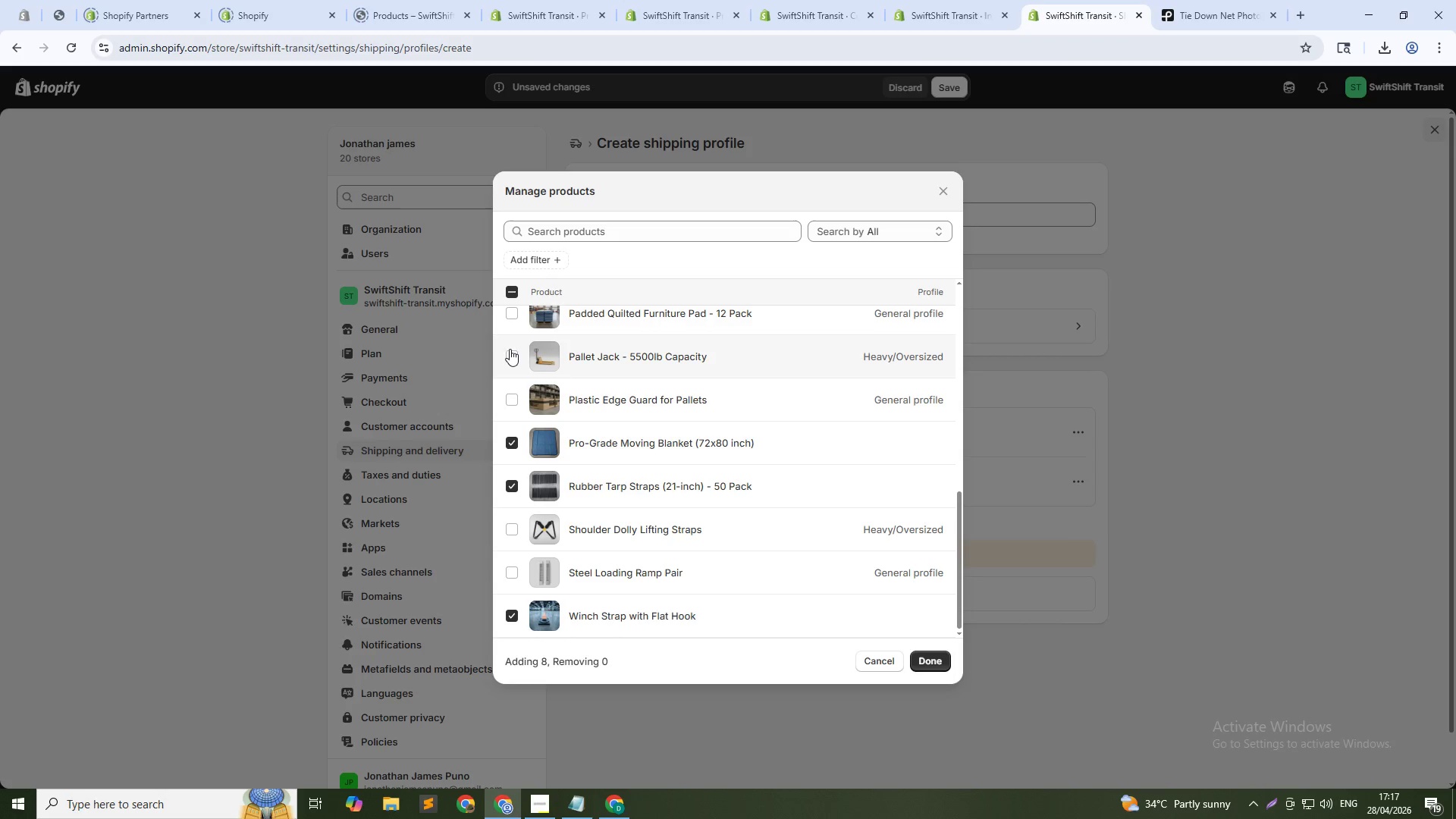 
left_click([510, 314])
 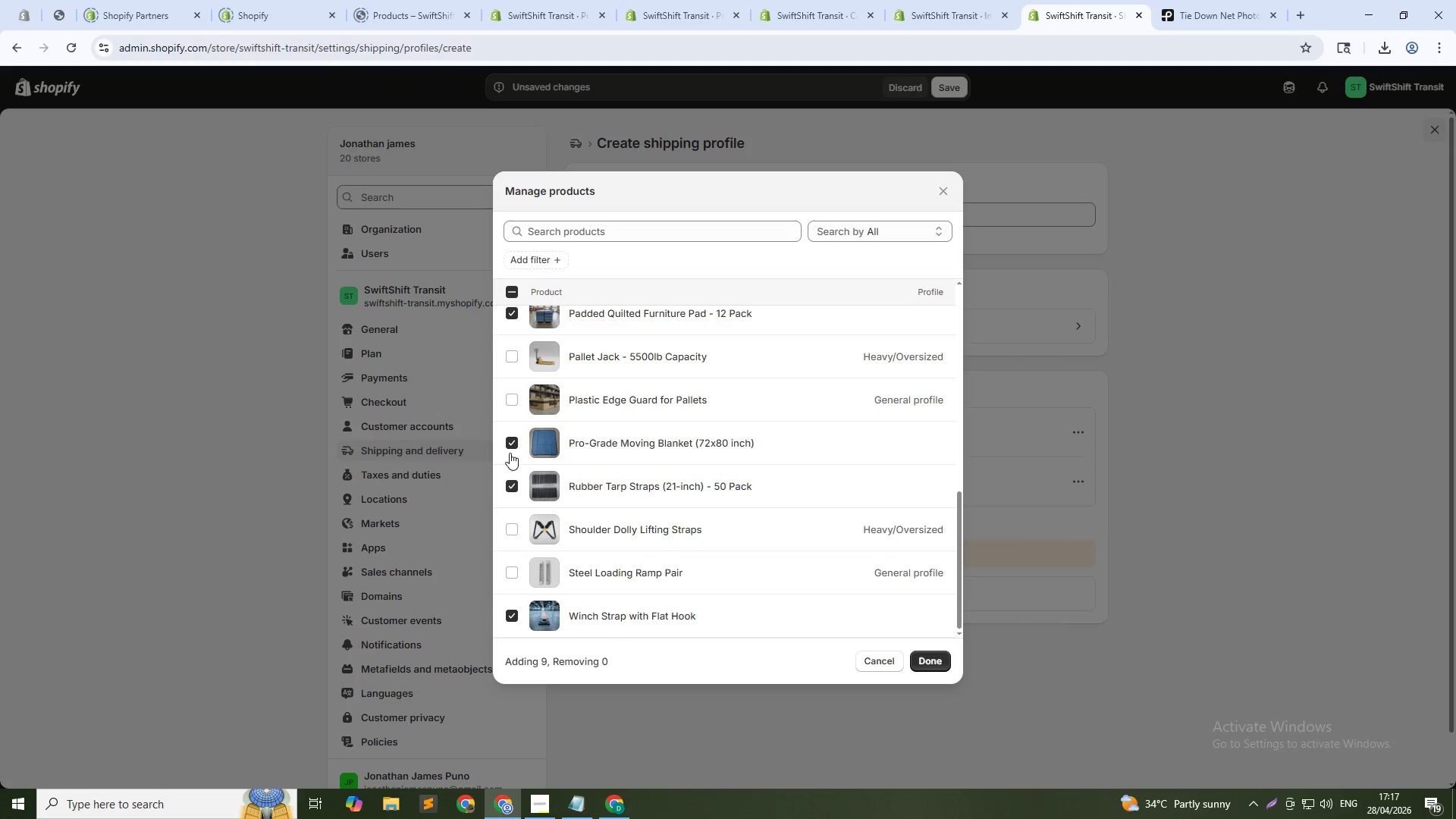 
scroll: coordinate [521, 455], scroll_direction: up, amount: 4.0
 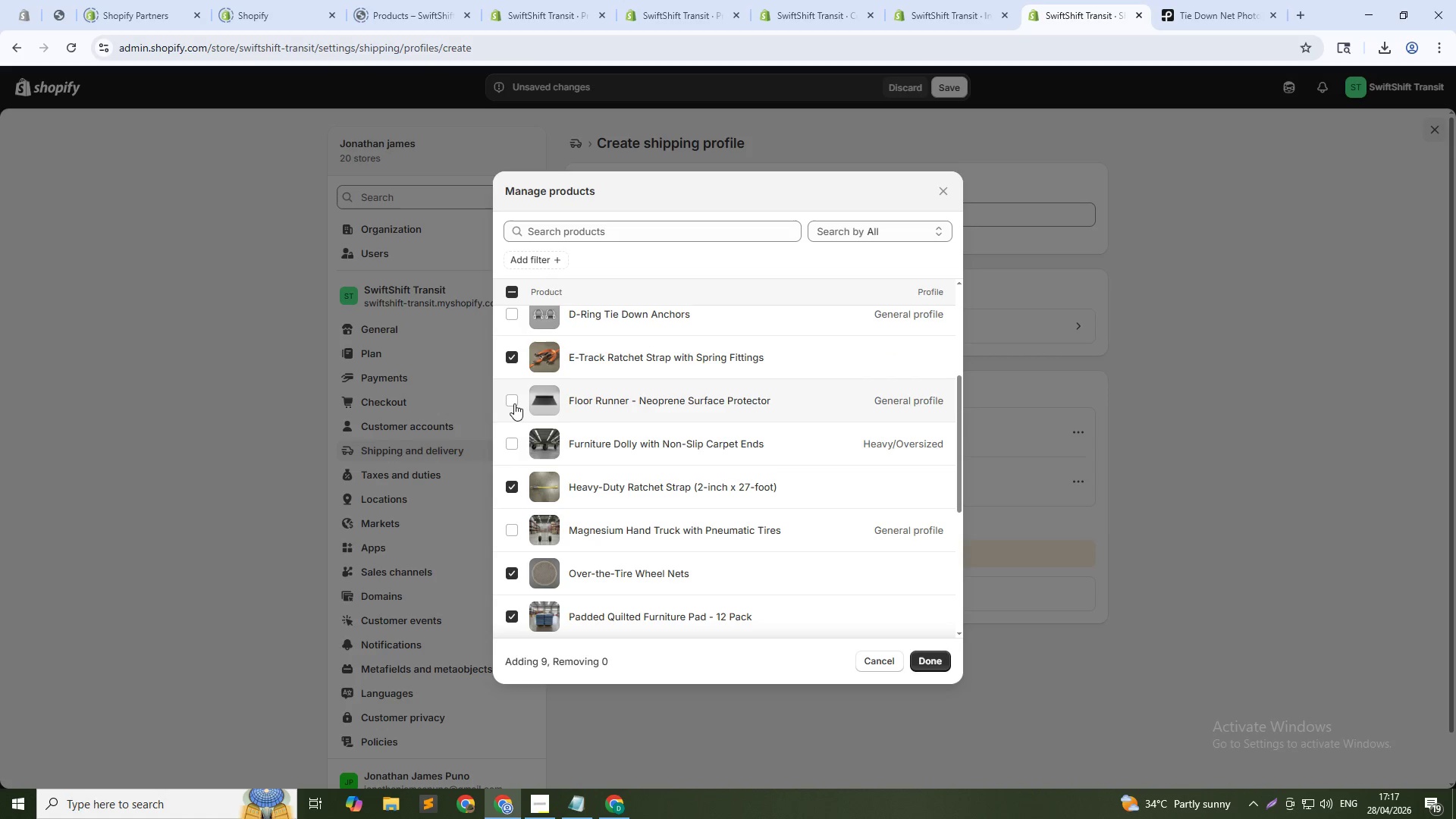 
left_click([513, 401])
 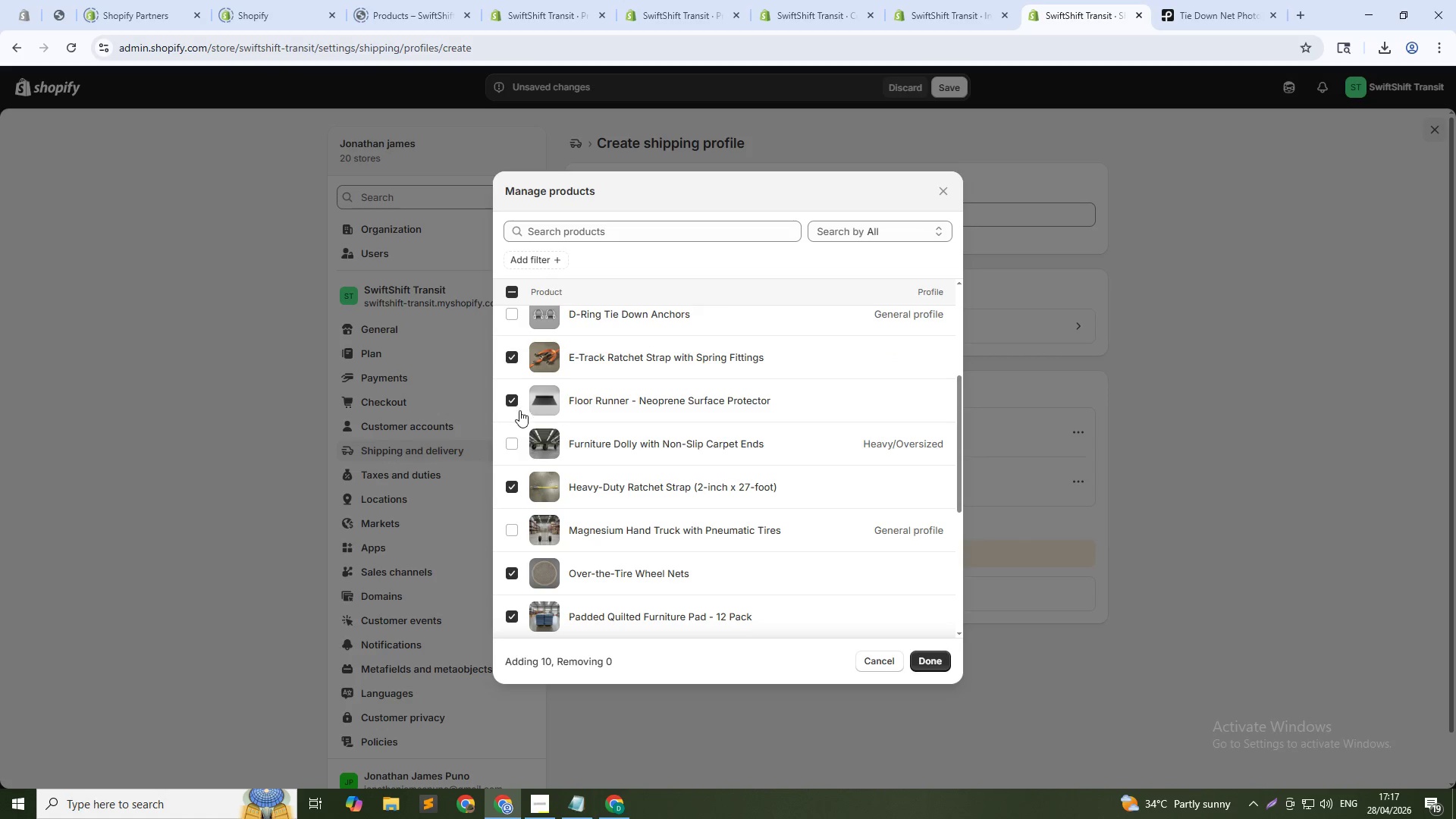 
scroll: coordinate [522, 456], scroll_direction: down, amount: 8.0
 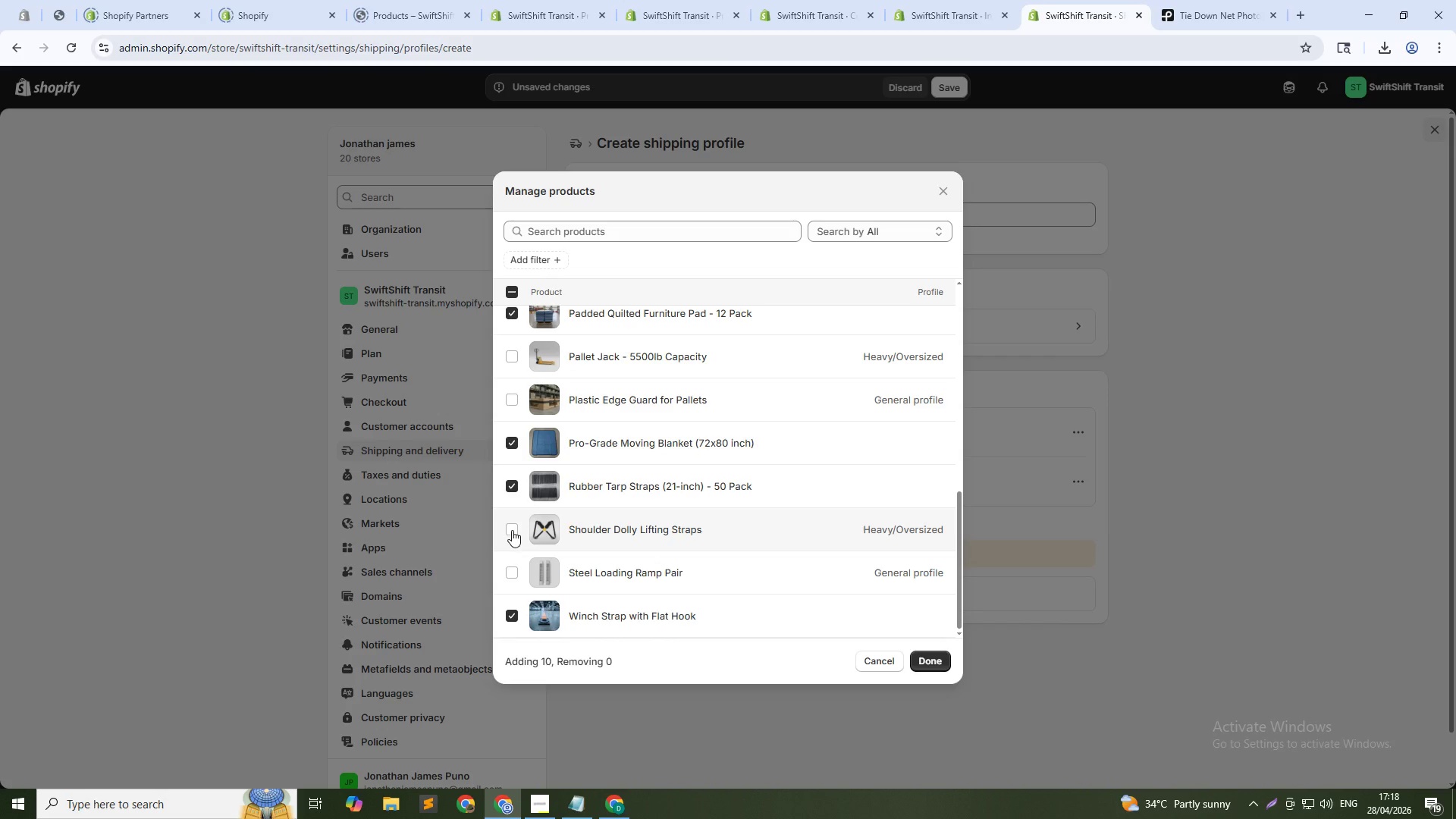 
left_click([512, 530])
 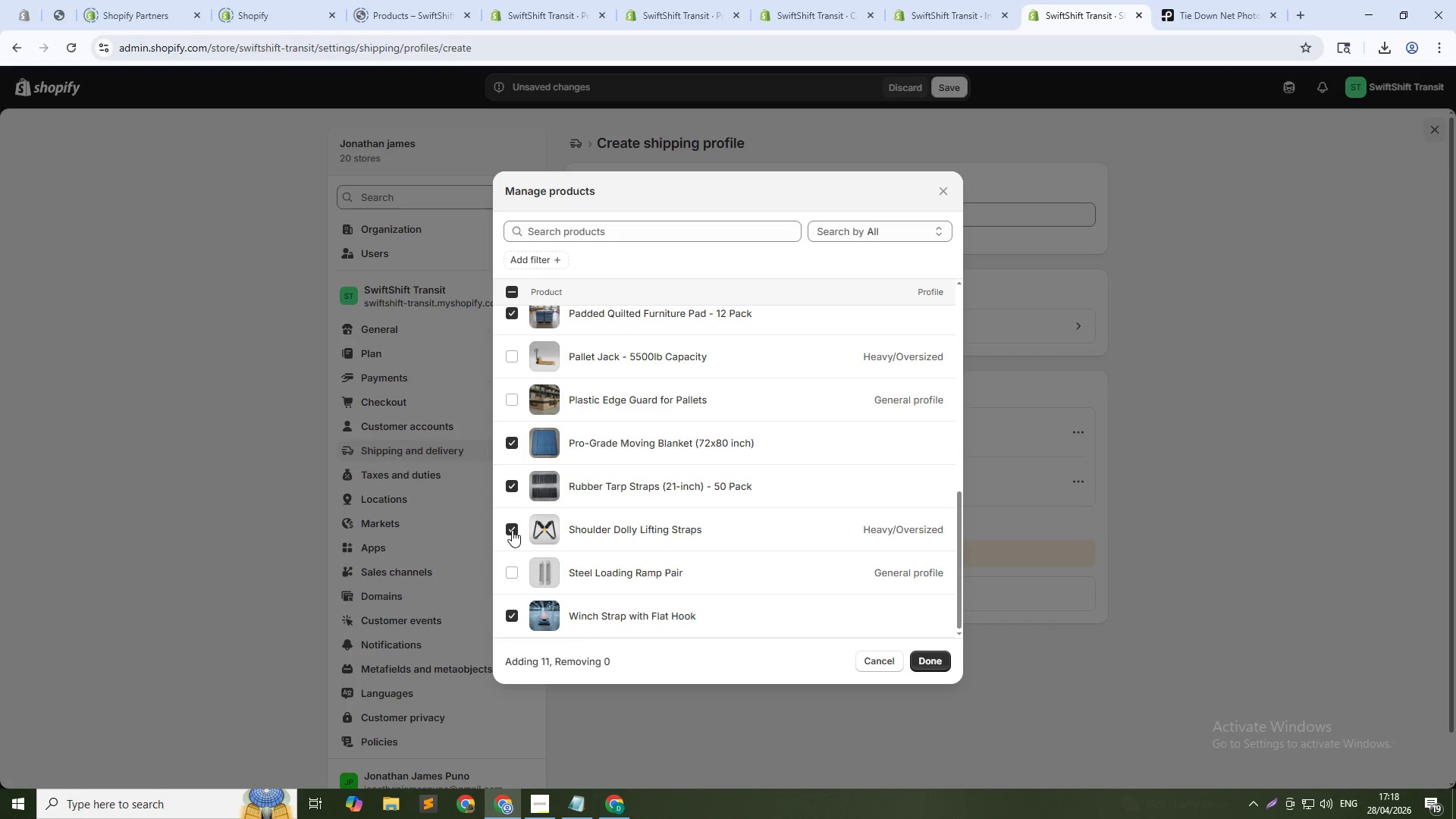 
scroll: coordinate [513, 461], scroll_direction: up, amount: 6.0
 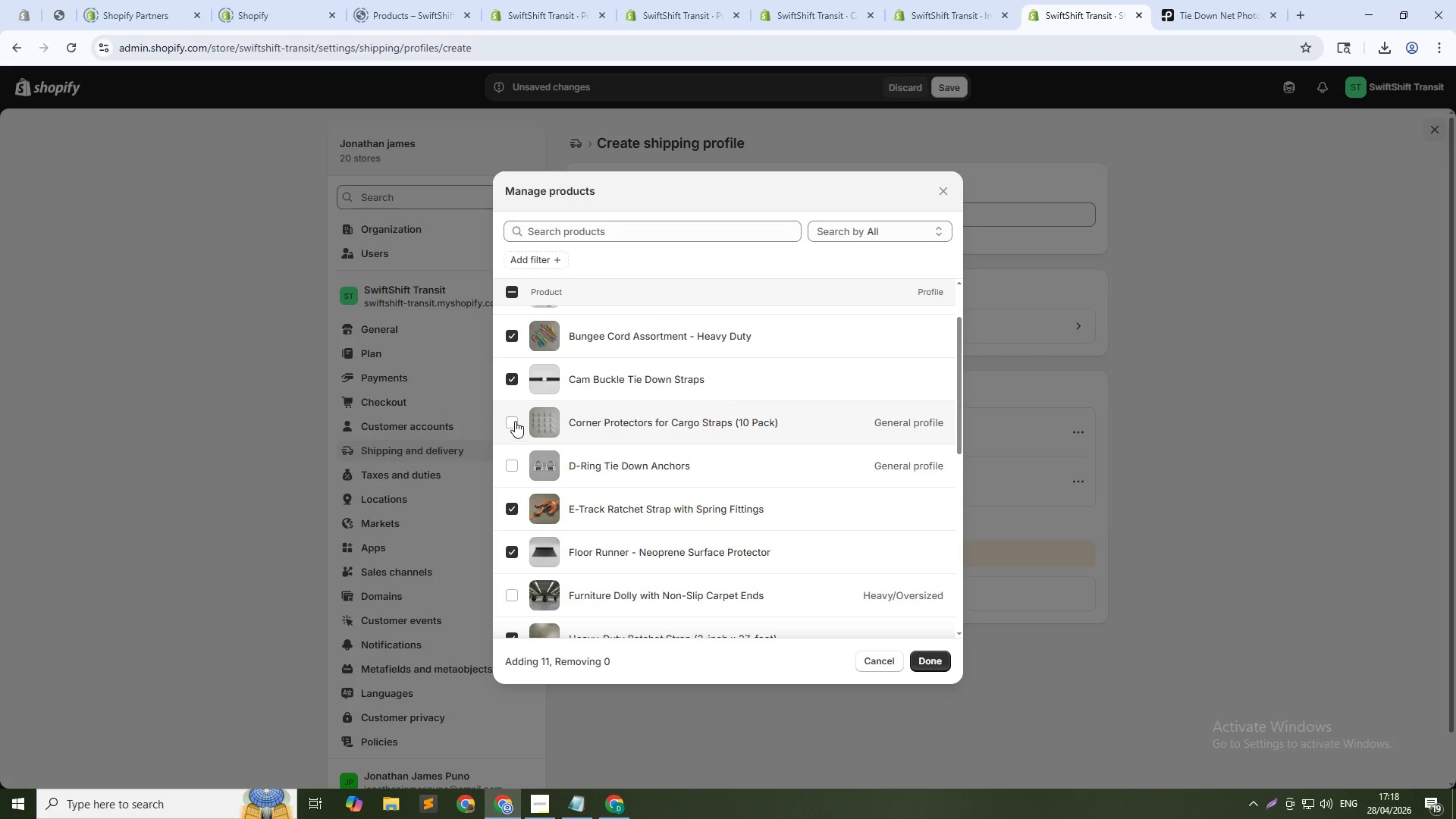 
left_click([514, 419])
 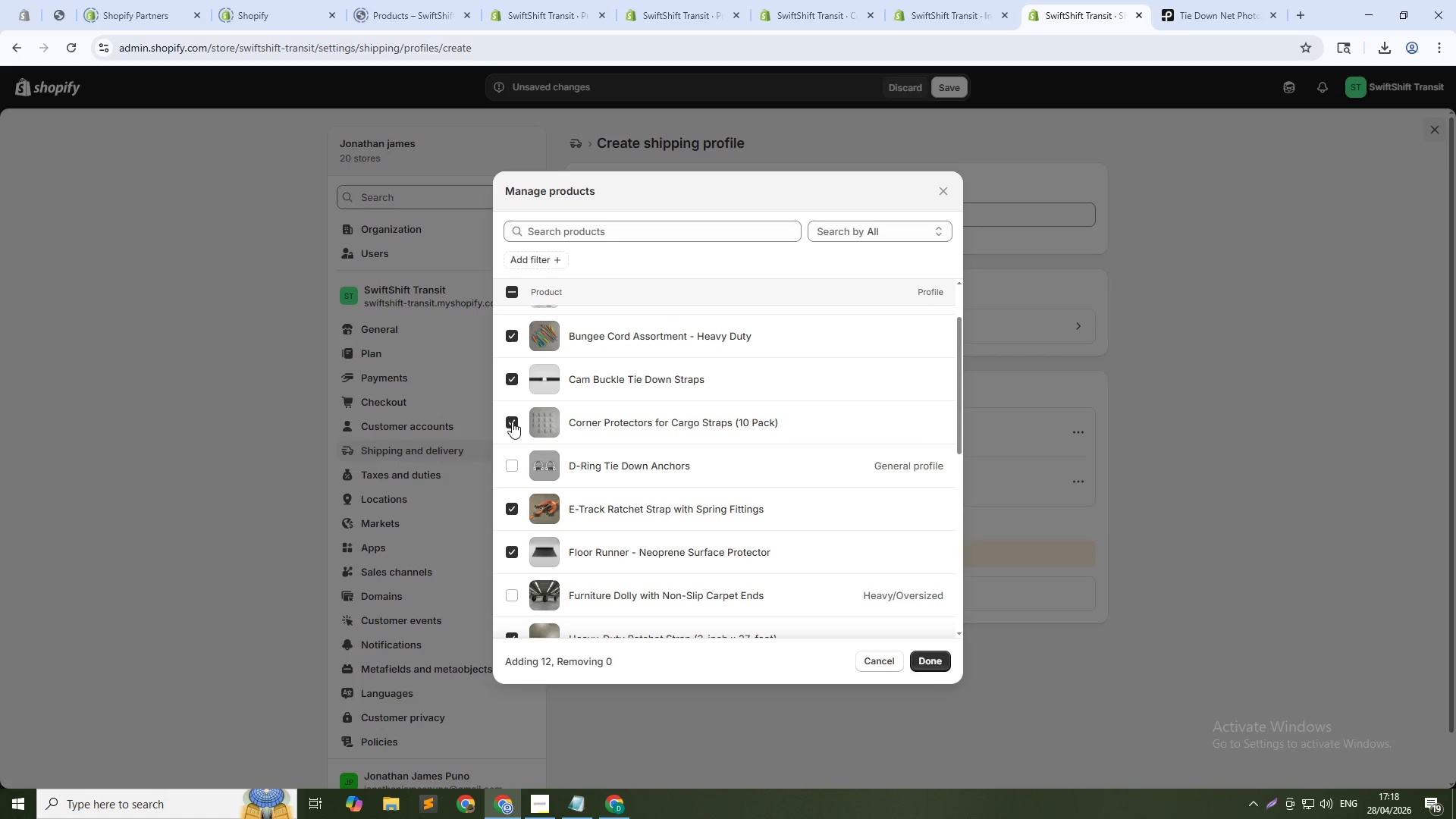 
scroll: coordinate [522, 457], scroll_direction: down, amount: 5.0
 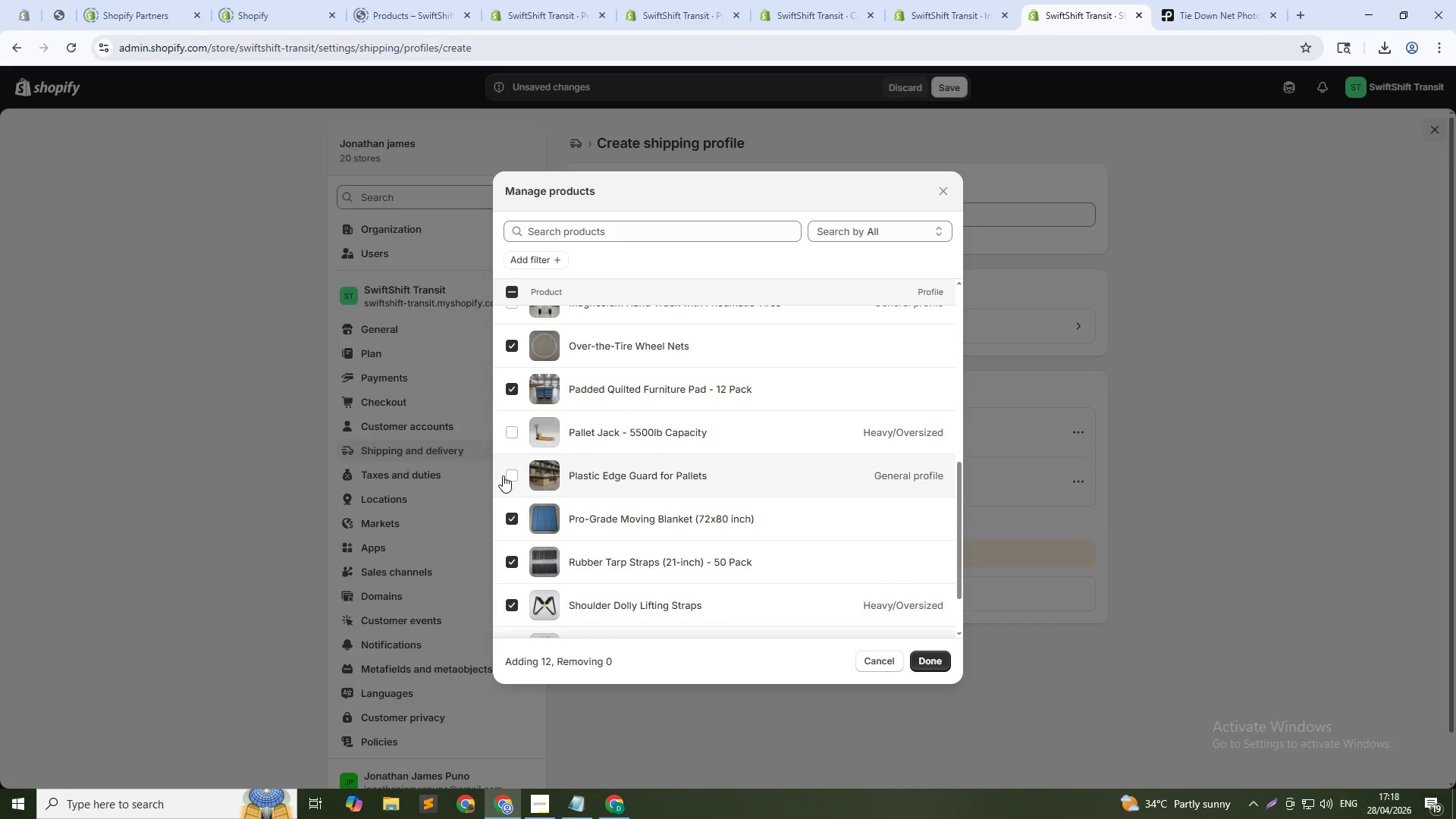 
left_click([510, 475])
 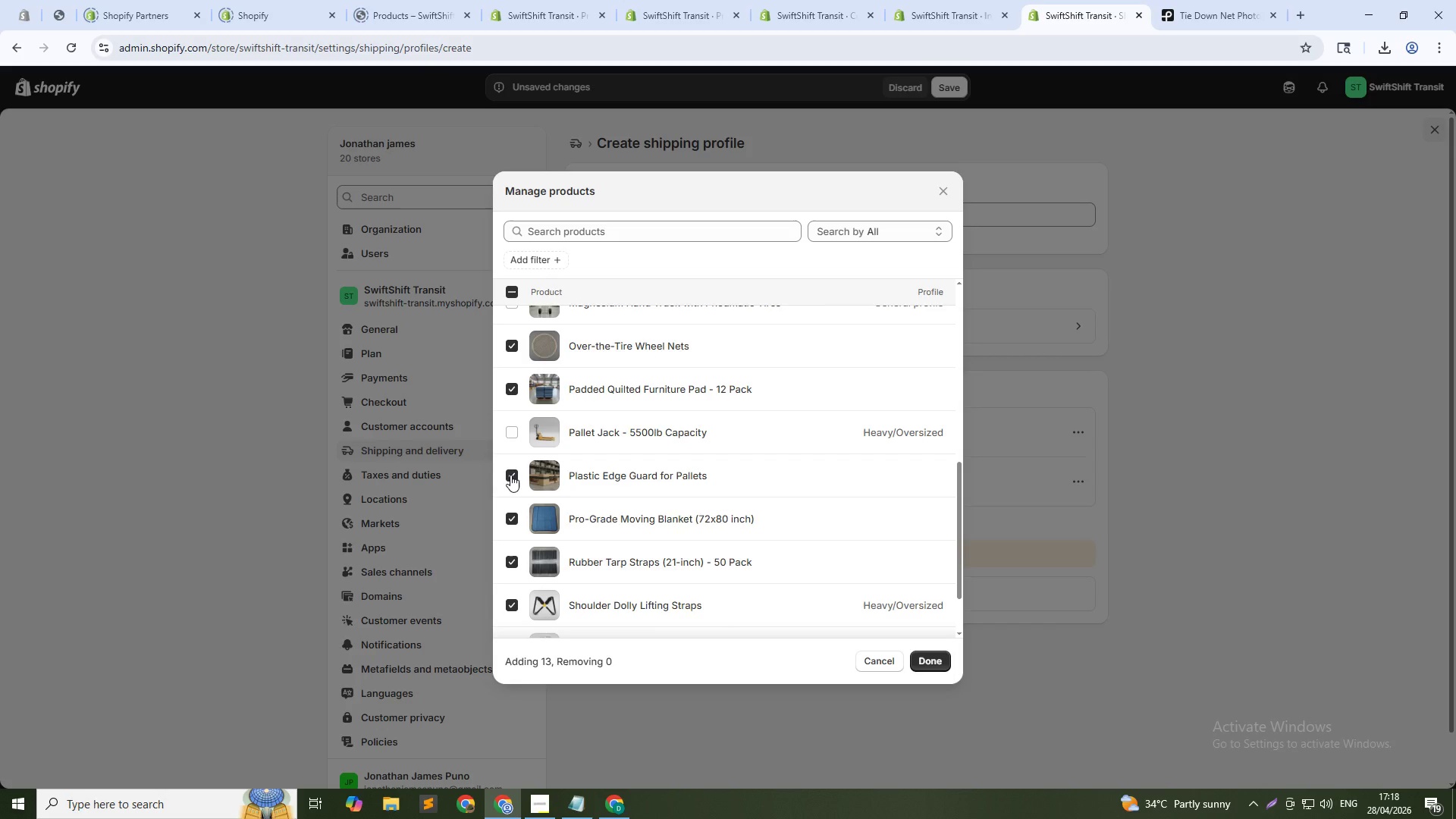 
scroll: coordinate [510, 475], scroll_direction: up, amount: 4.0
 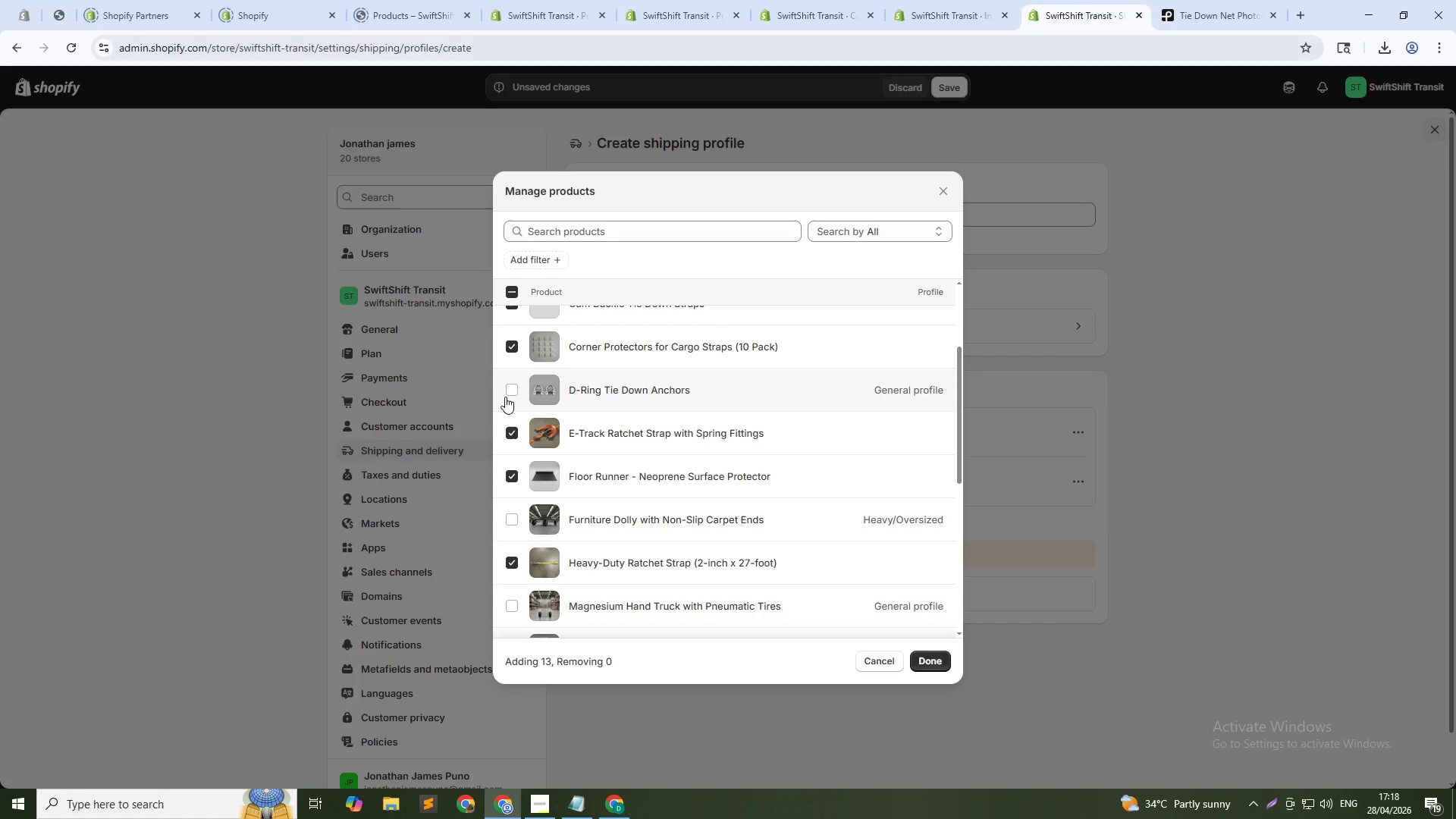 
left_click([511, 392])
 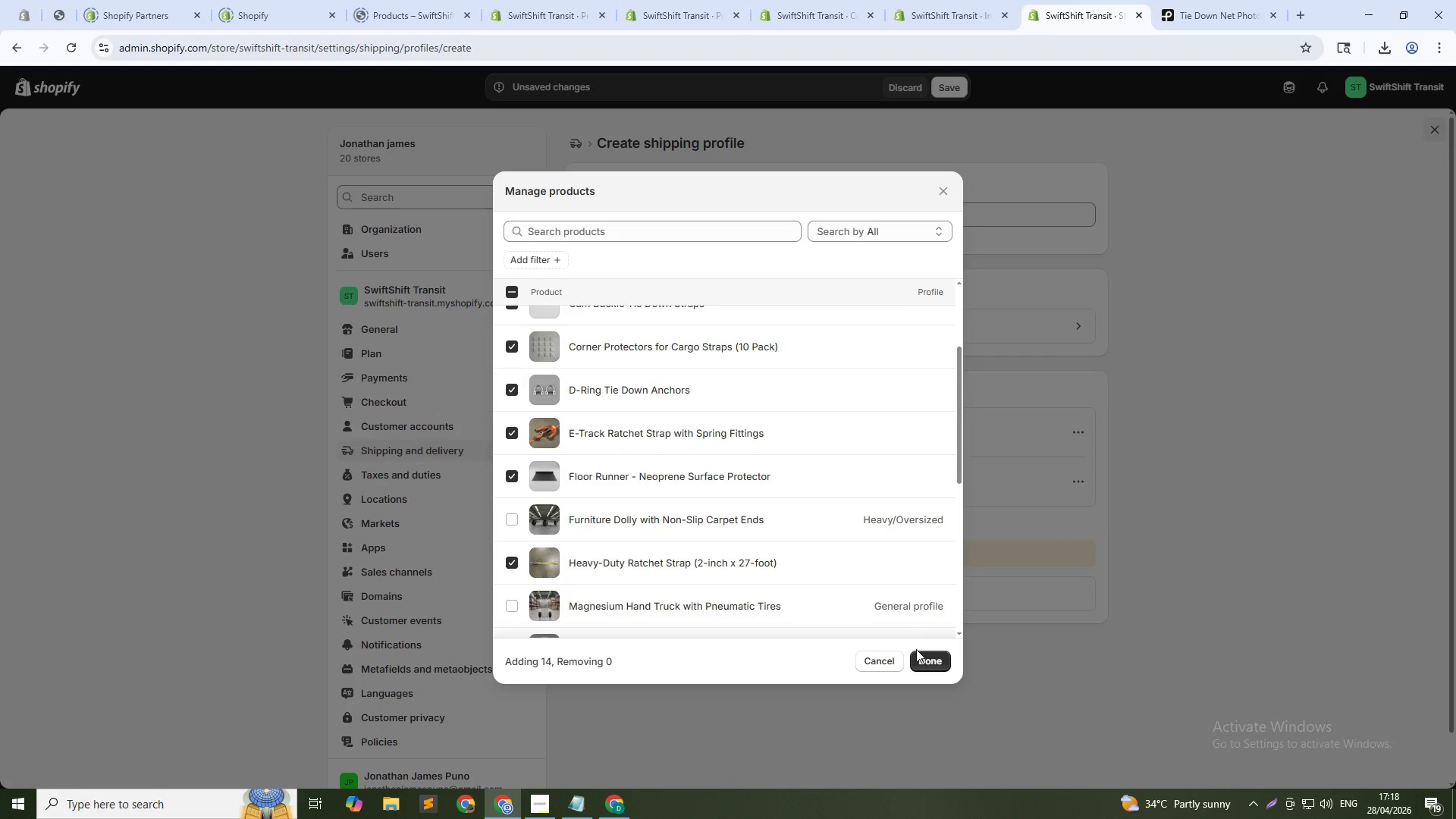 
left_click([920, 654])
 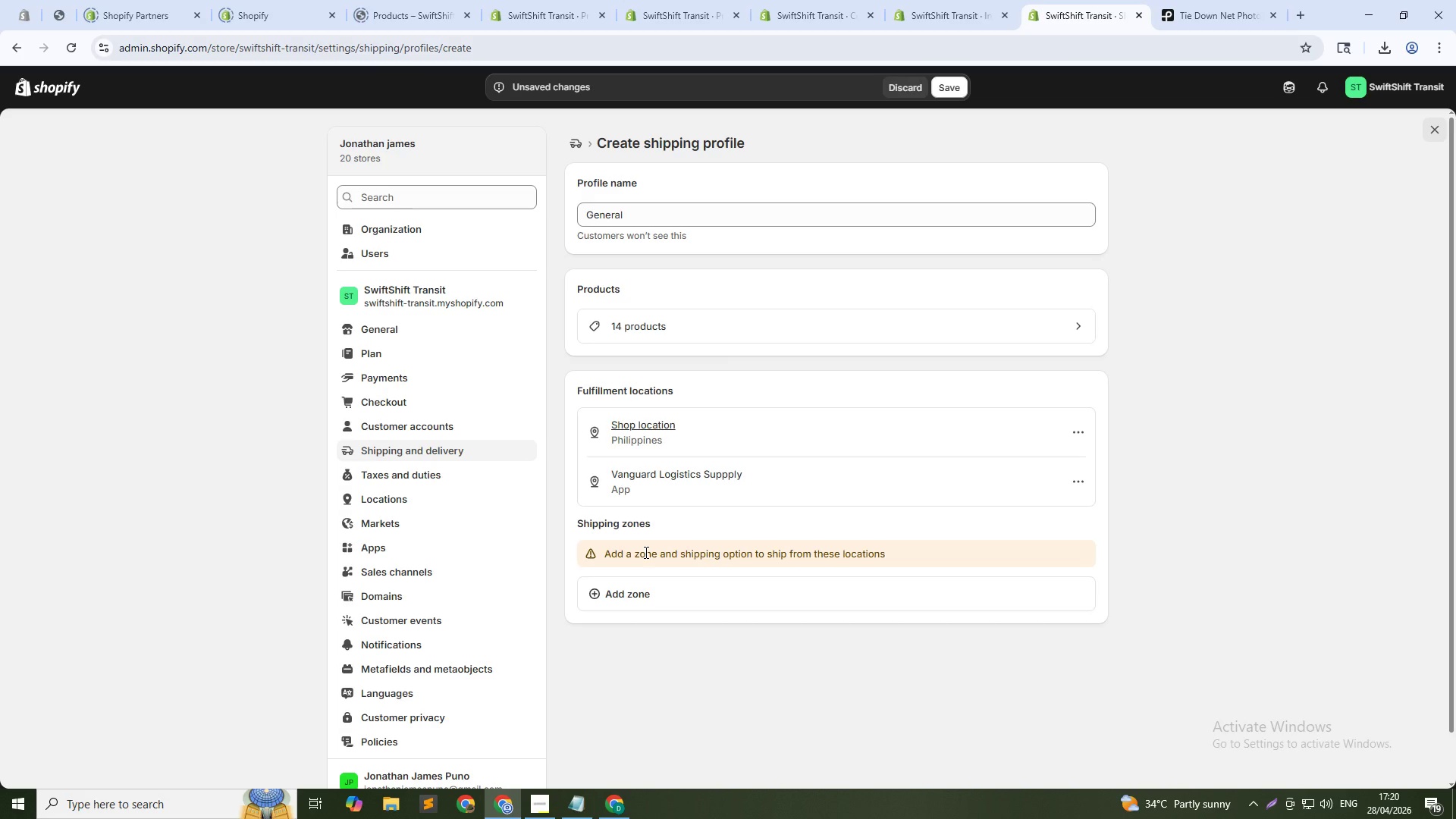 
wait(141.19)
 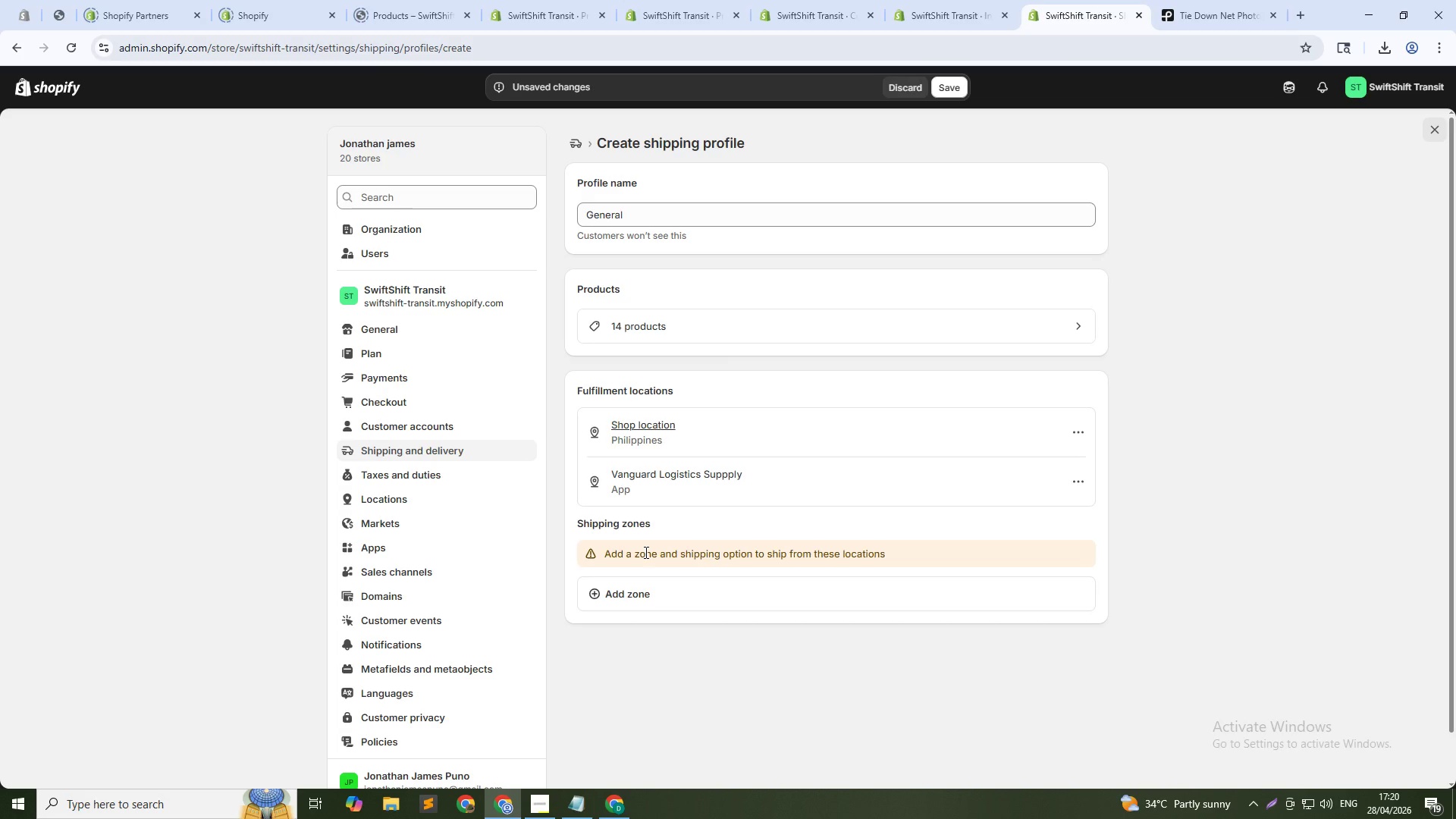 
hold_key(key=ControlLeft, duration=0.69)
 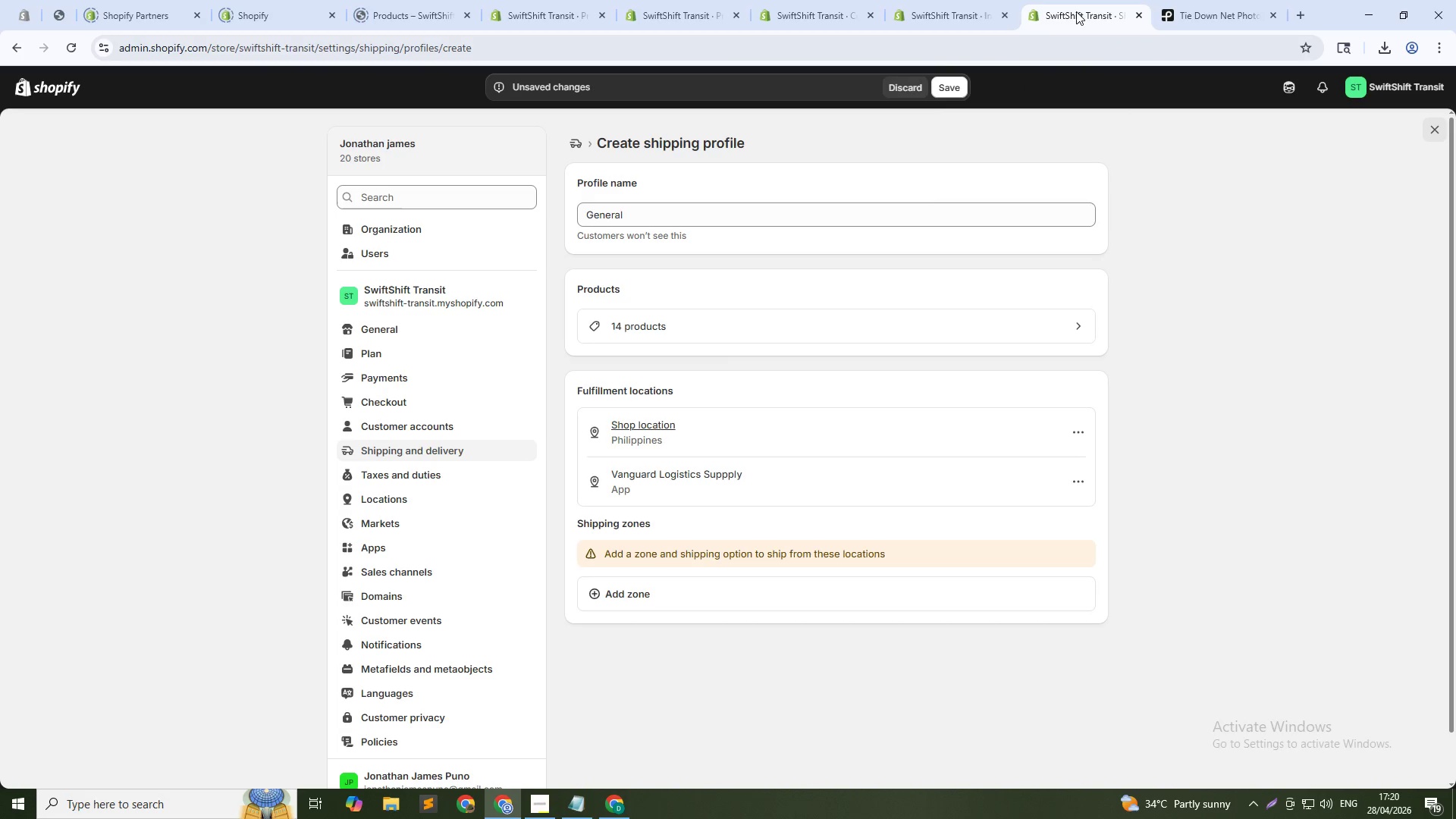 
right_click([1081, 20])
 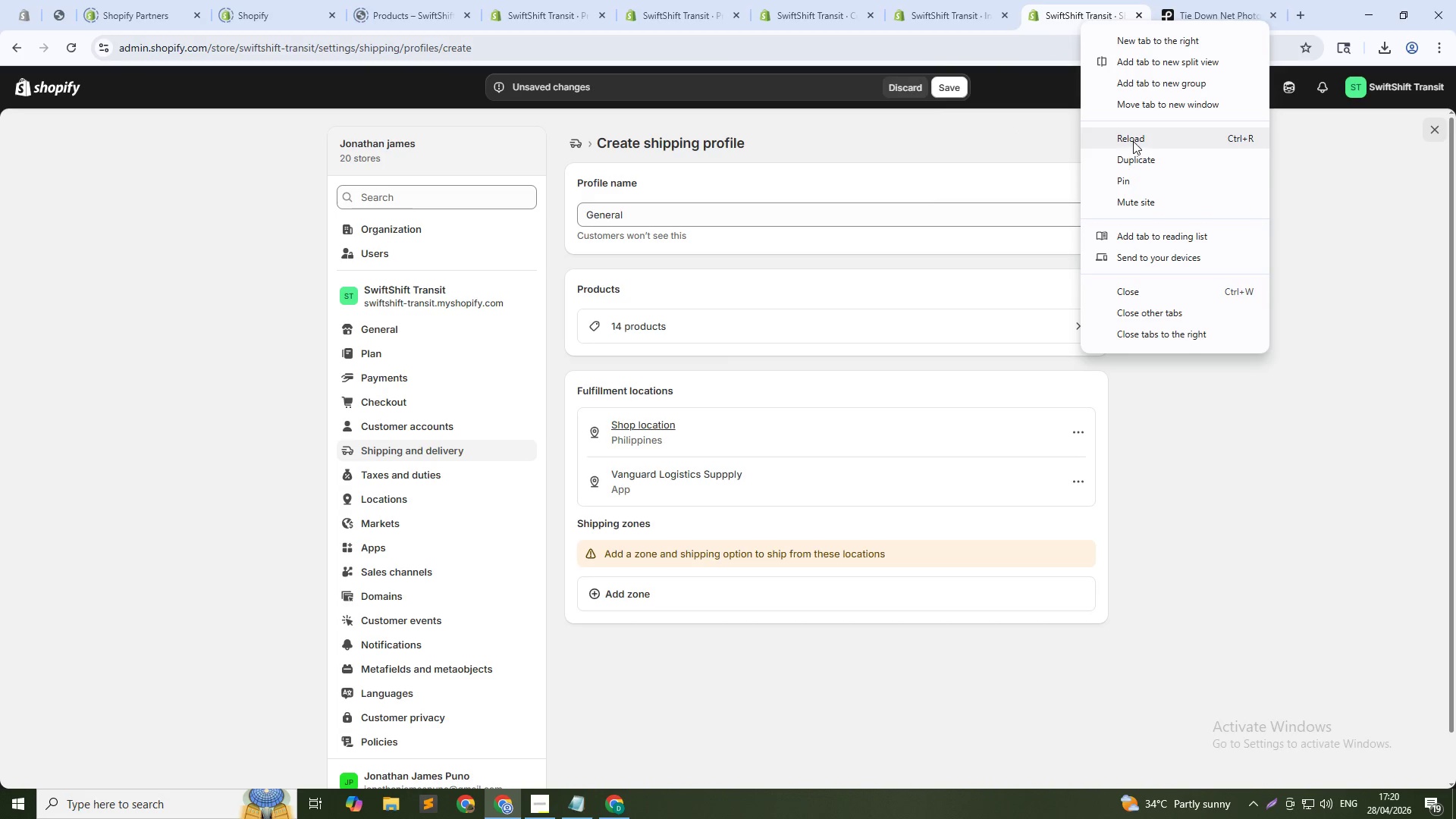 
left_click([1132, 154])
 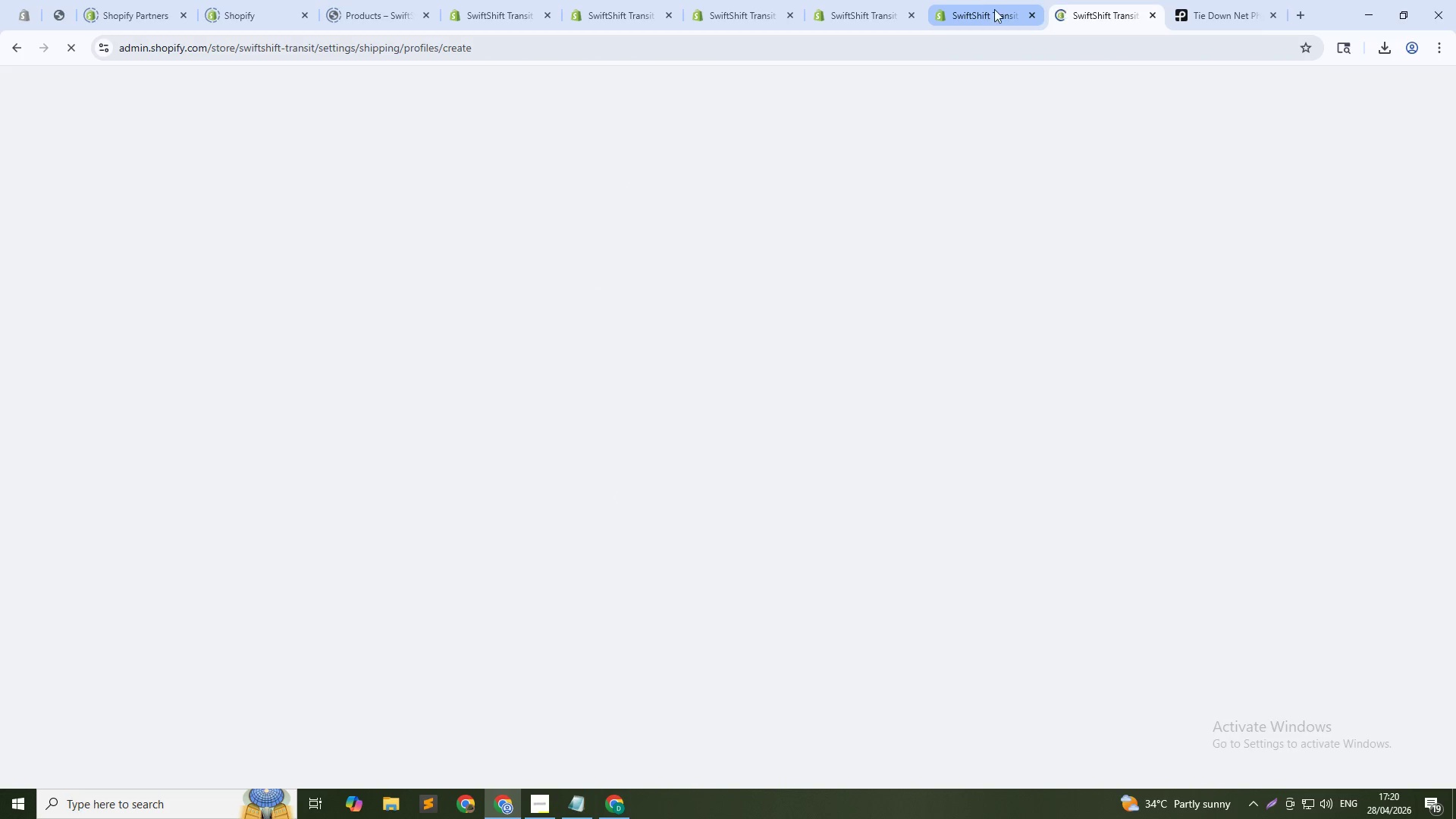 
left_click([996, 10])
 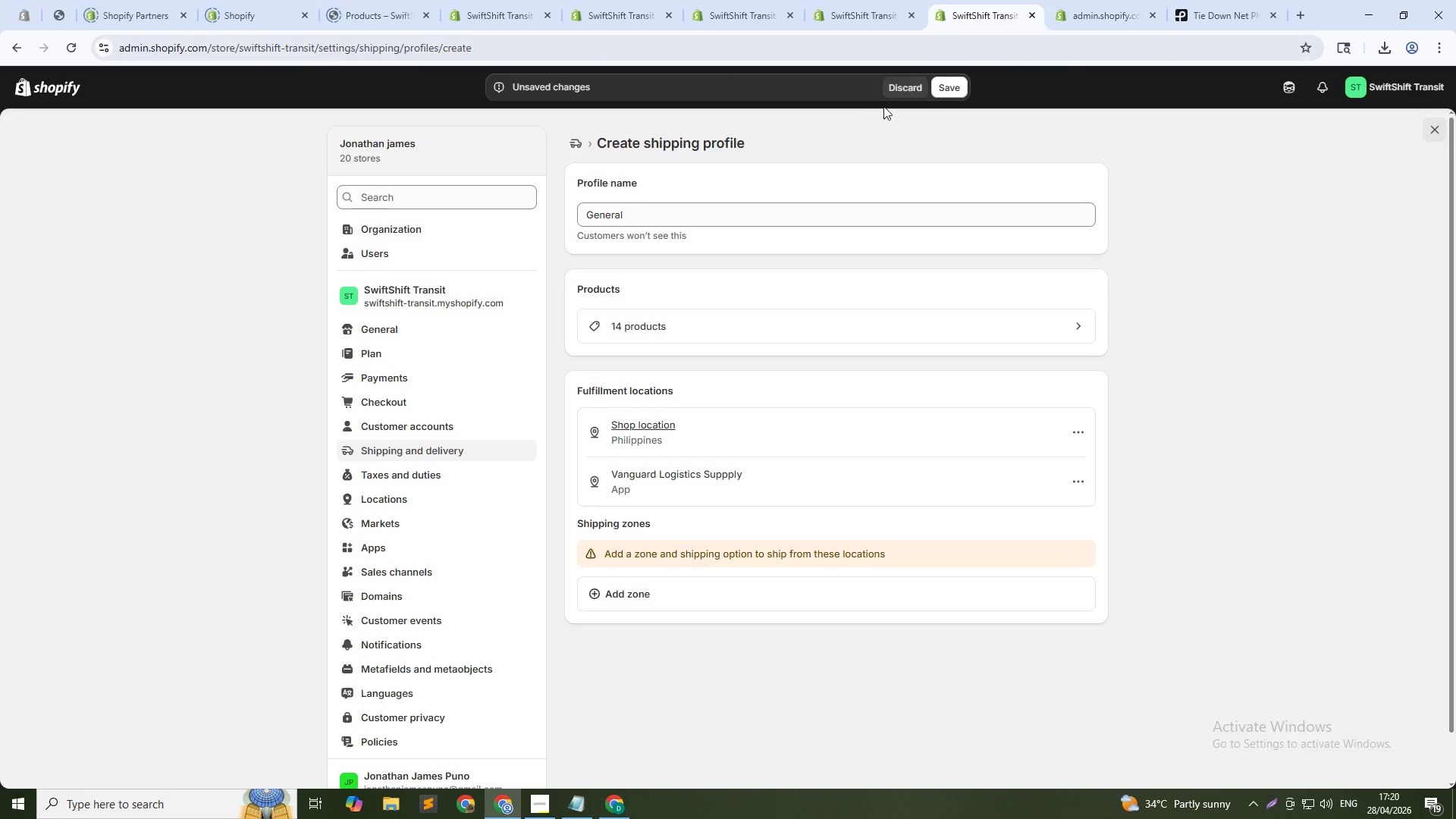 
left_click([897, 92])
 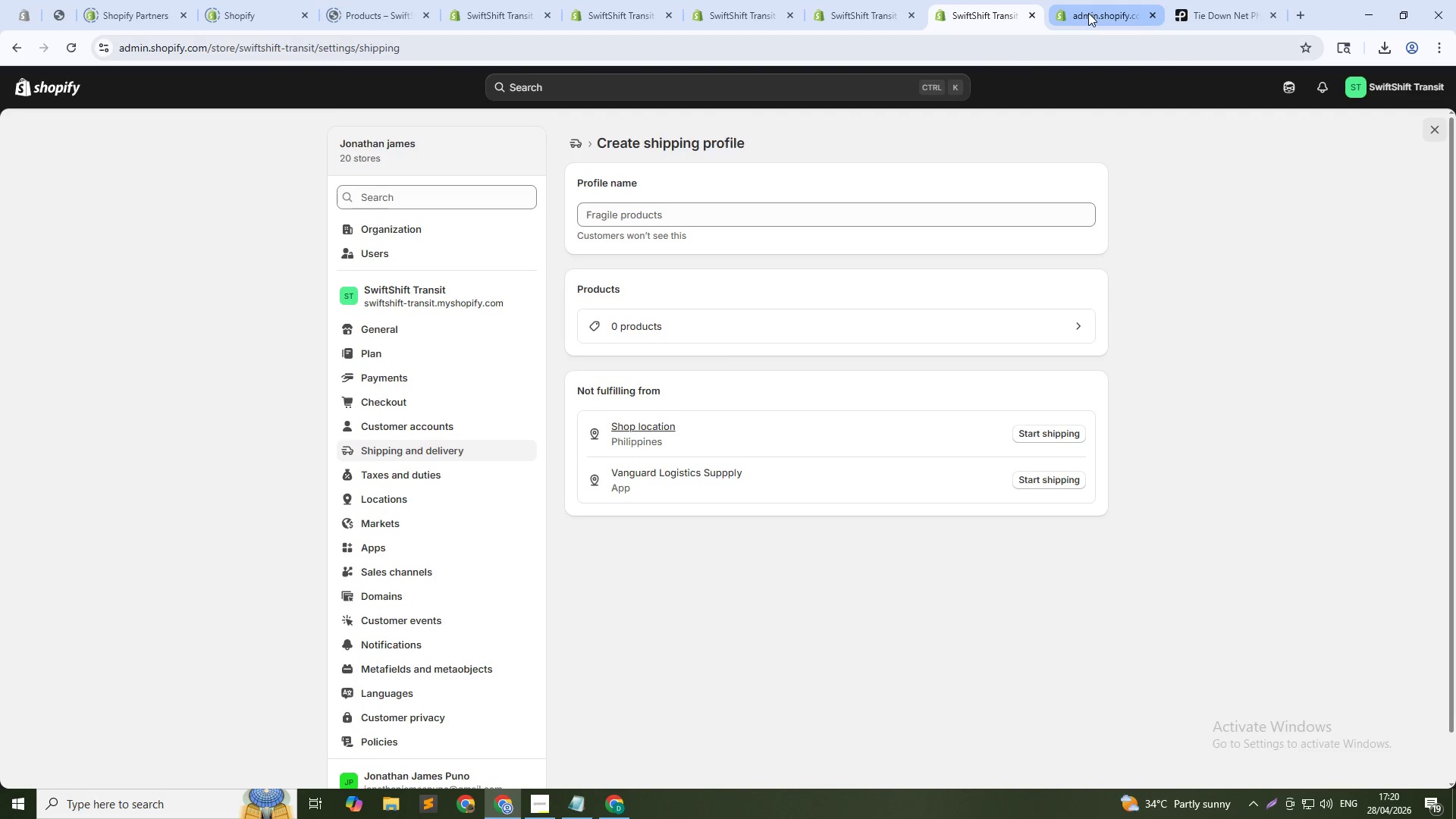 
left_click([1088, 13])
 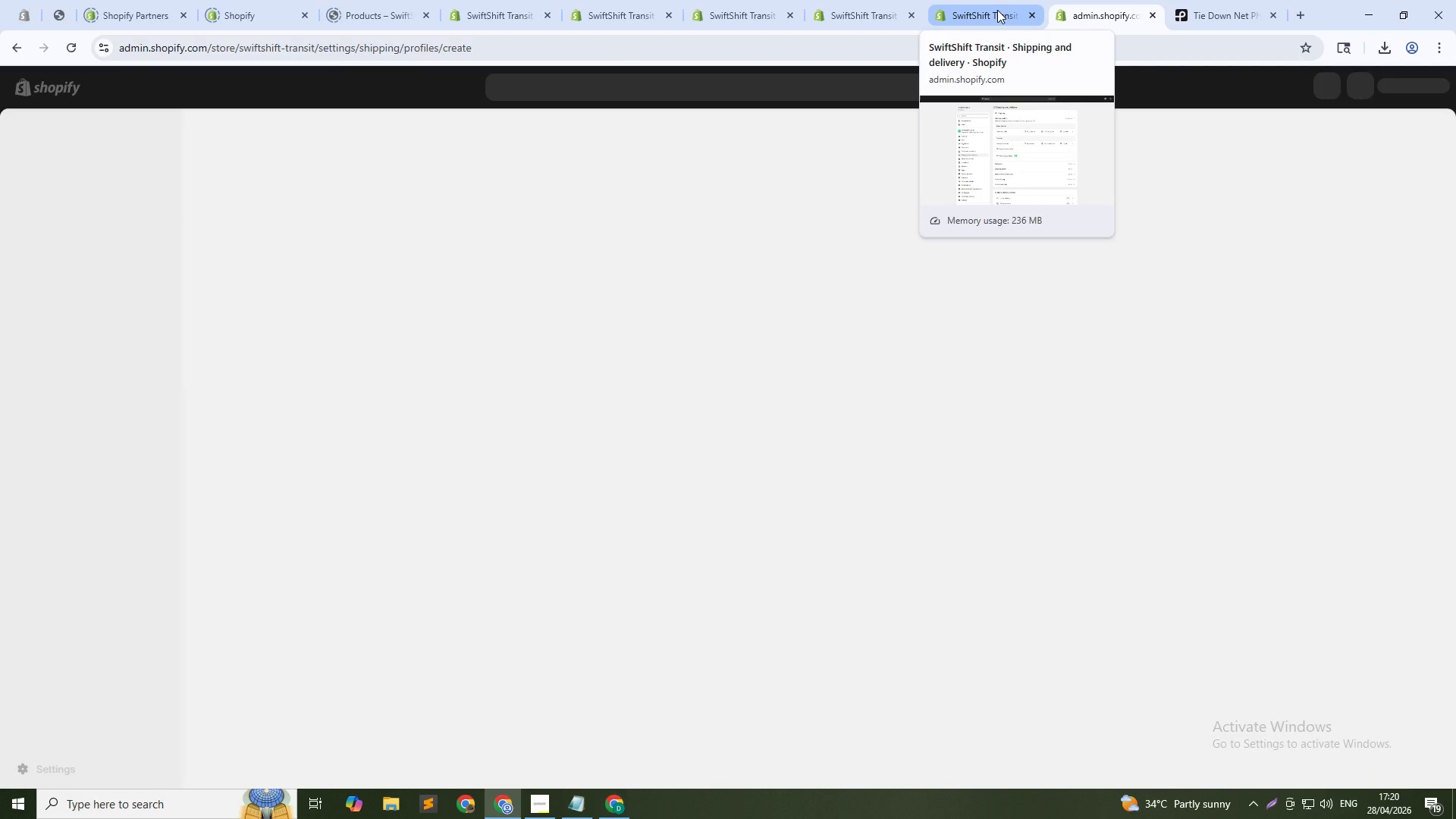 
left_click([996, 9])
 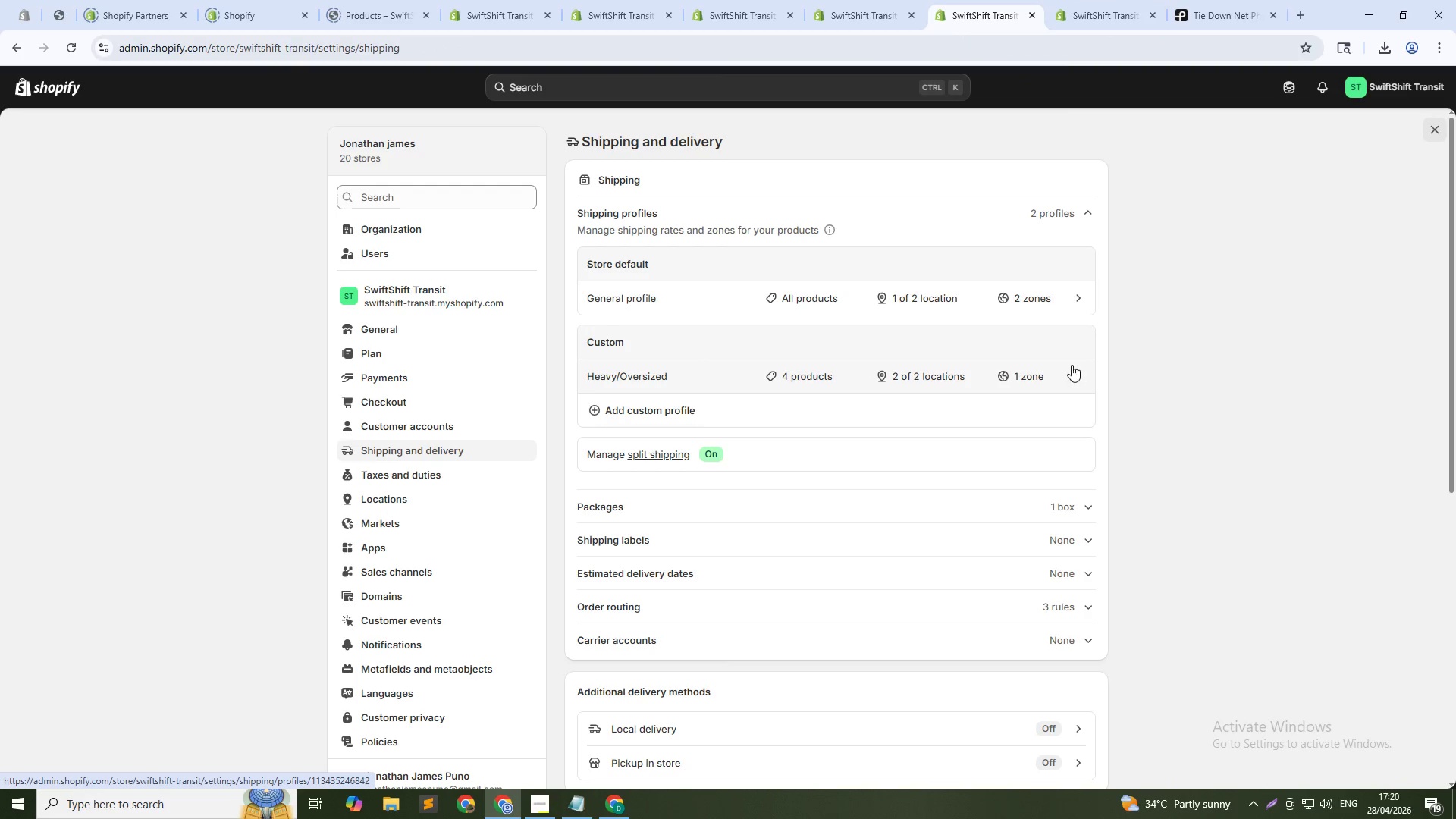 
left_click([1077, 374])
 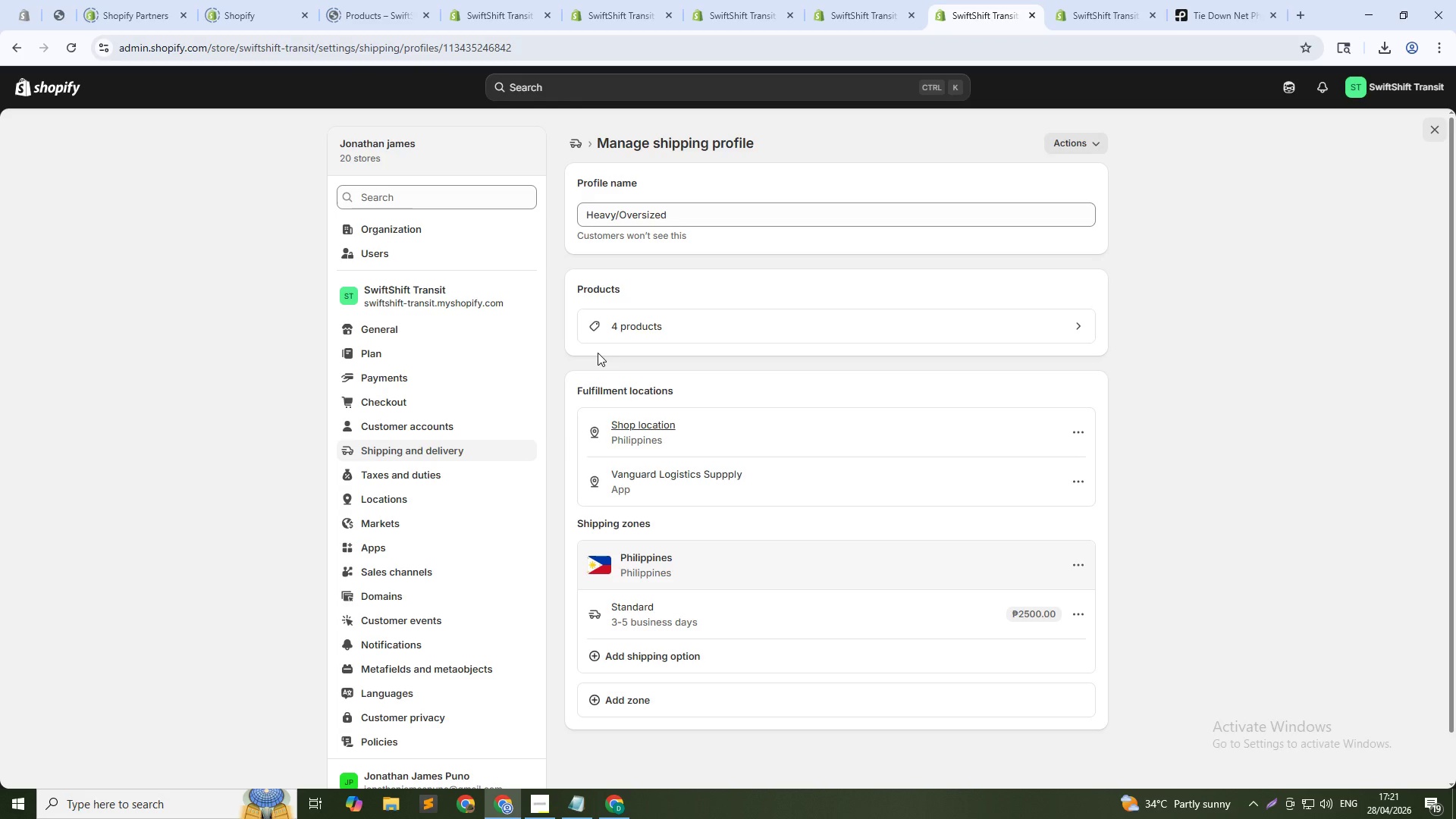 
wait(19.02)
 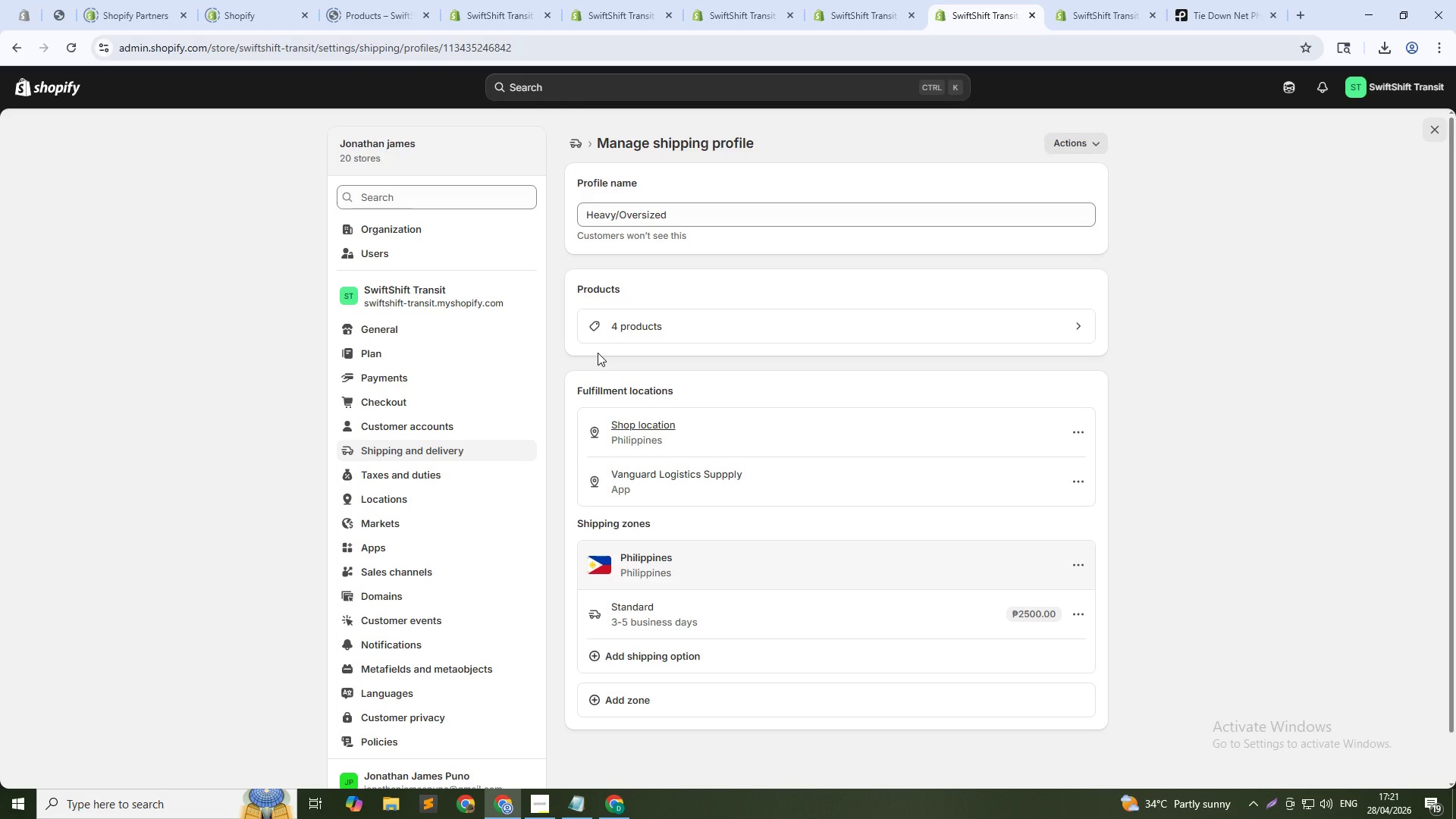 
left_click([659, 318])
 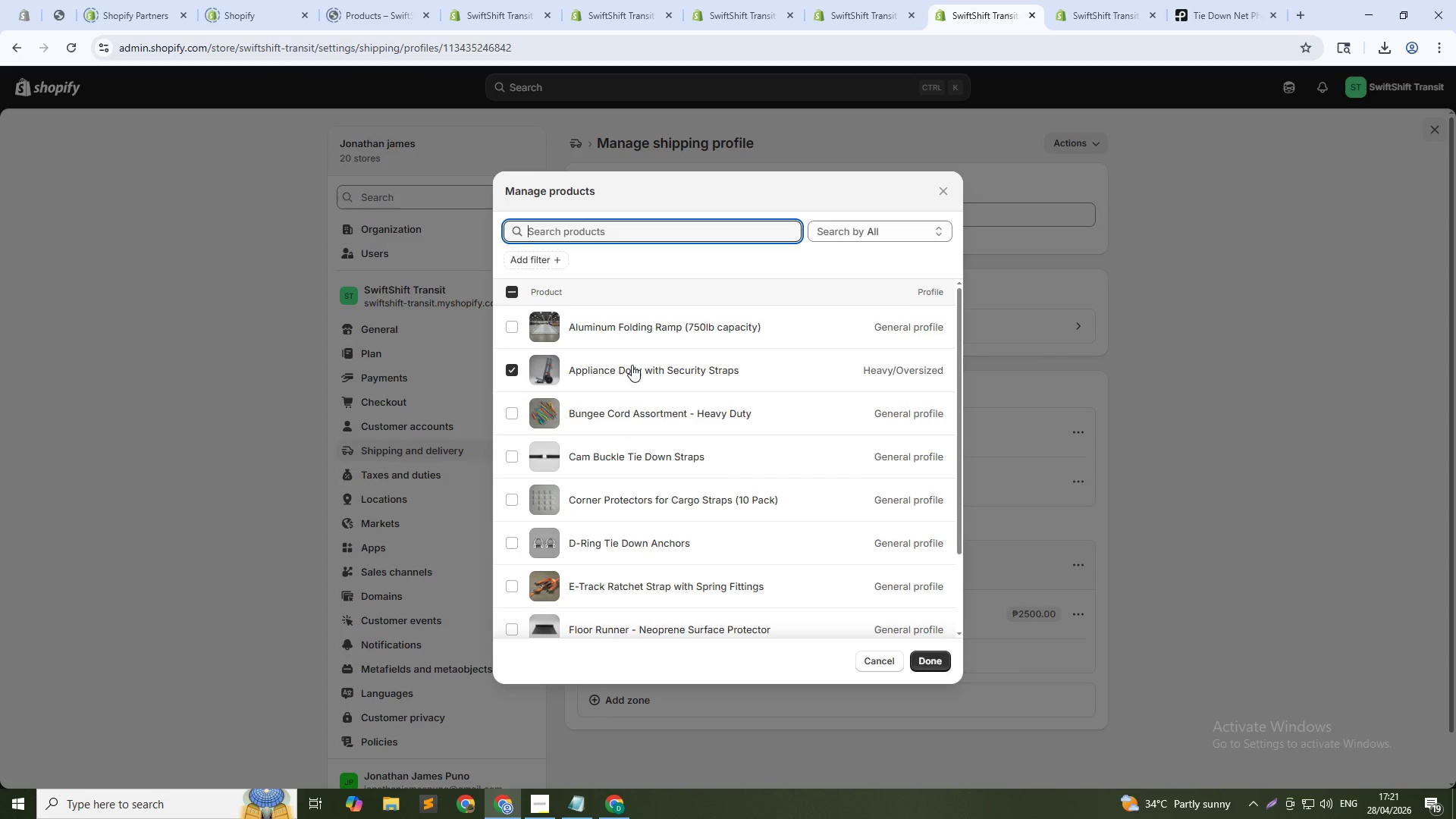 
scroll: coordinate [643, 576], scroll_direction: down, amount: 16.0
 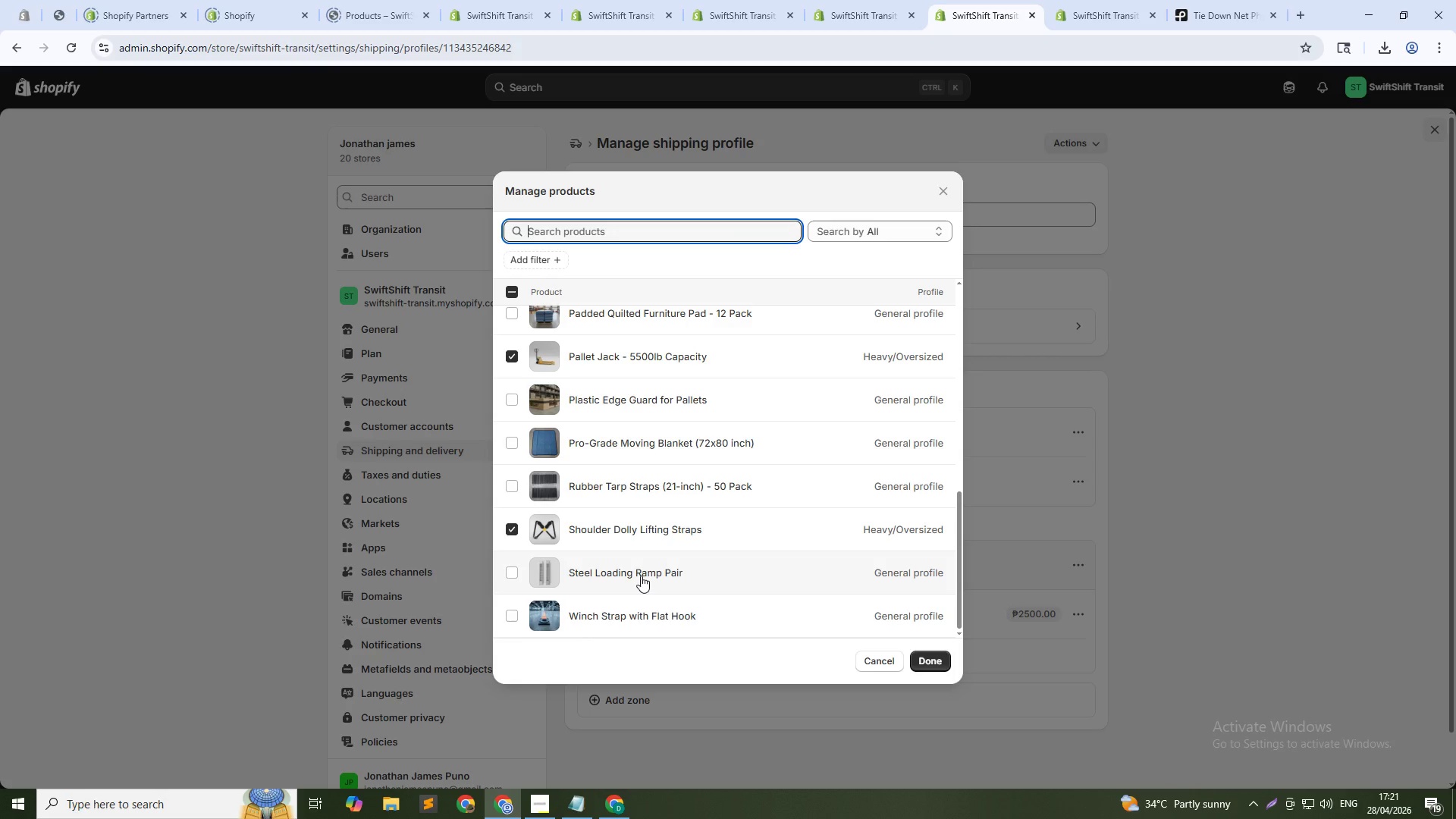 
scroll: coordinate [592, 490], scroll_direction: up, amount: 10.0
 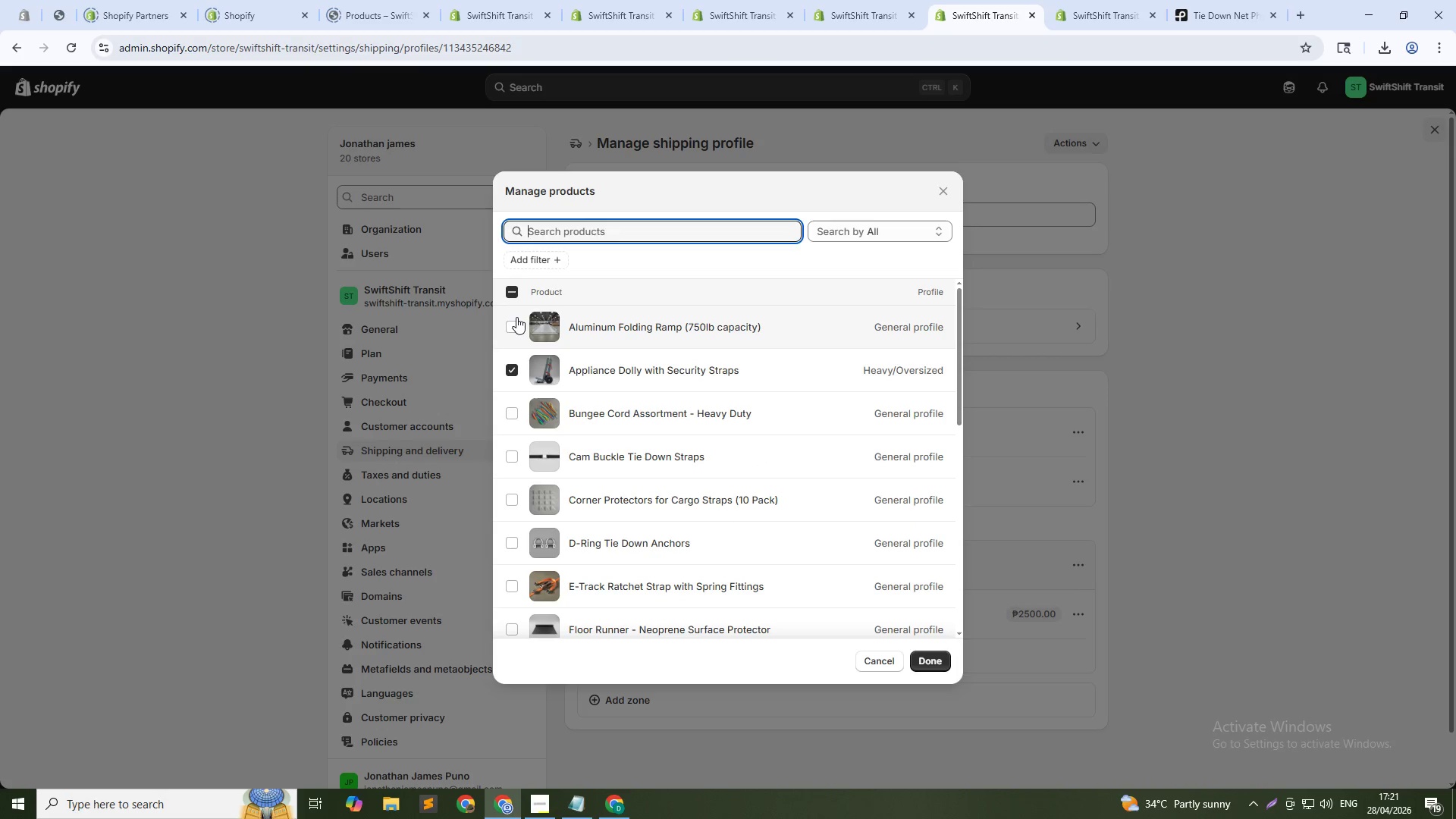 
left_click([516, 318])
 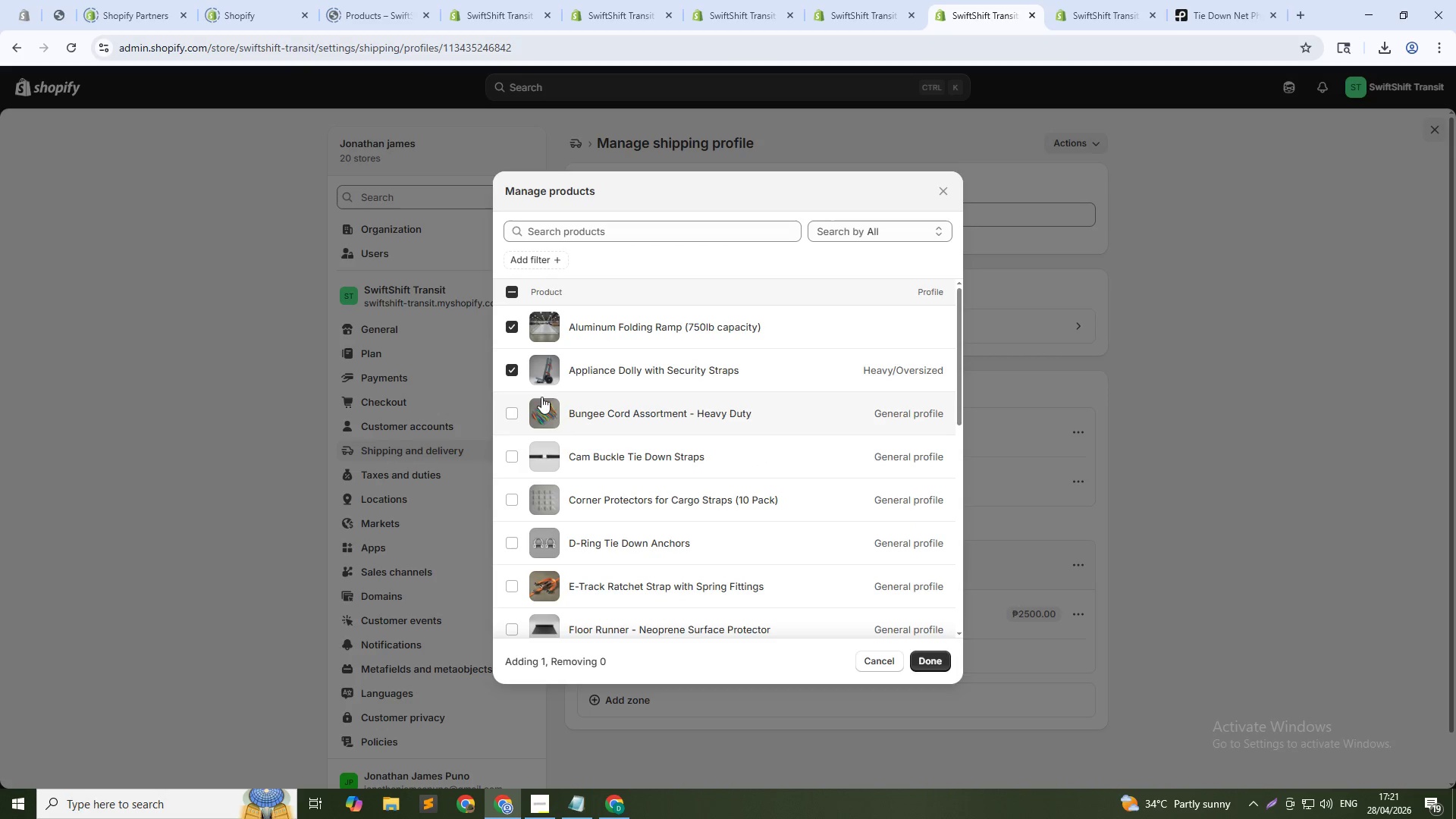 
scroll: coordinate [544, 453], scroll_direction: down, amount: 7.0
 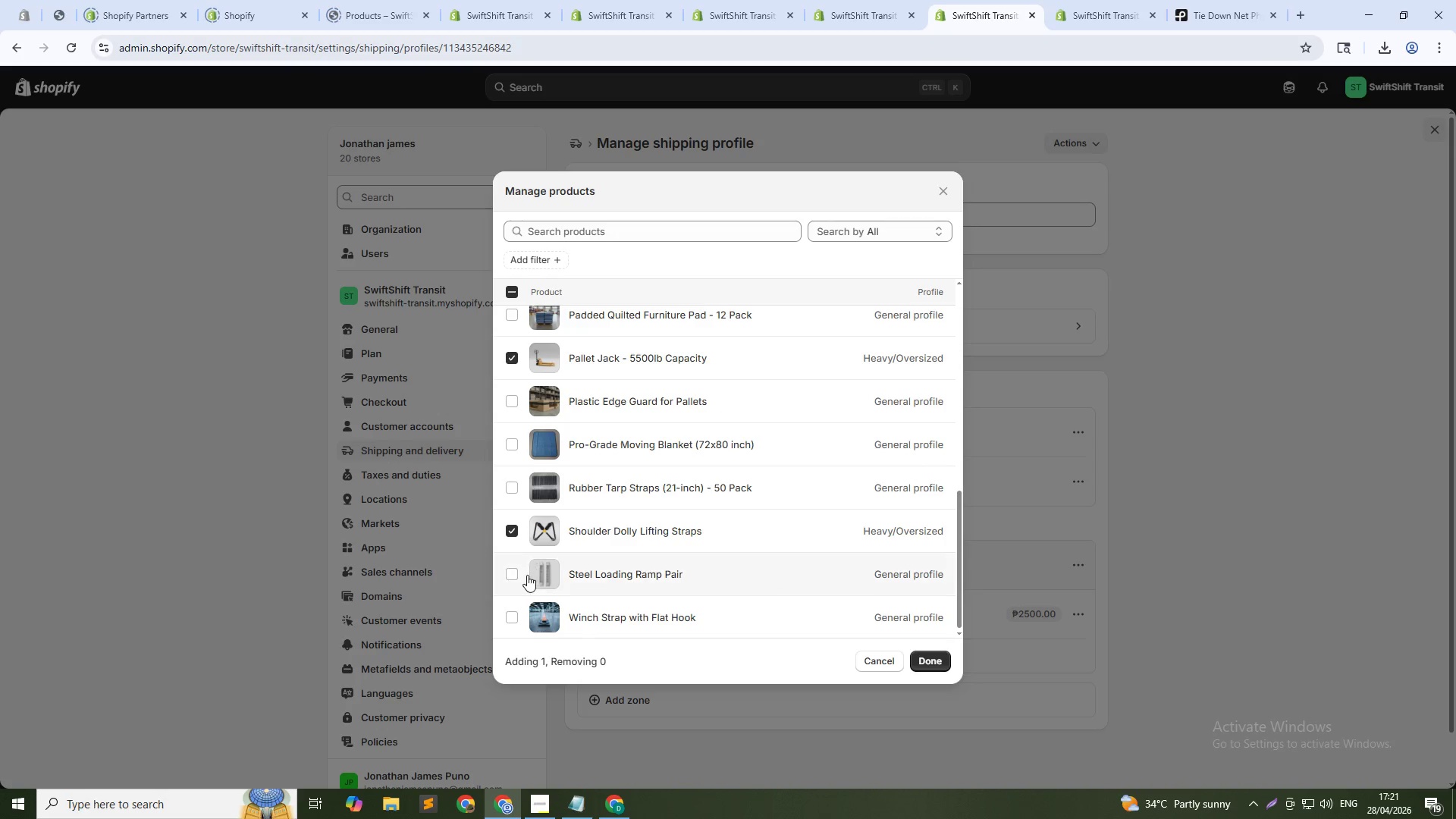 
left_click([517, 575])
 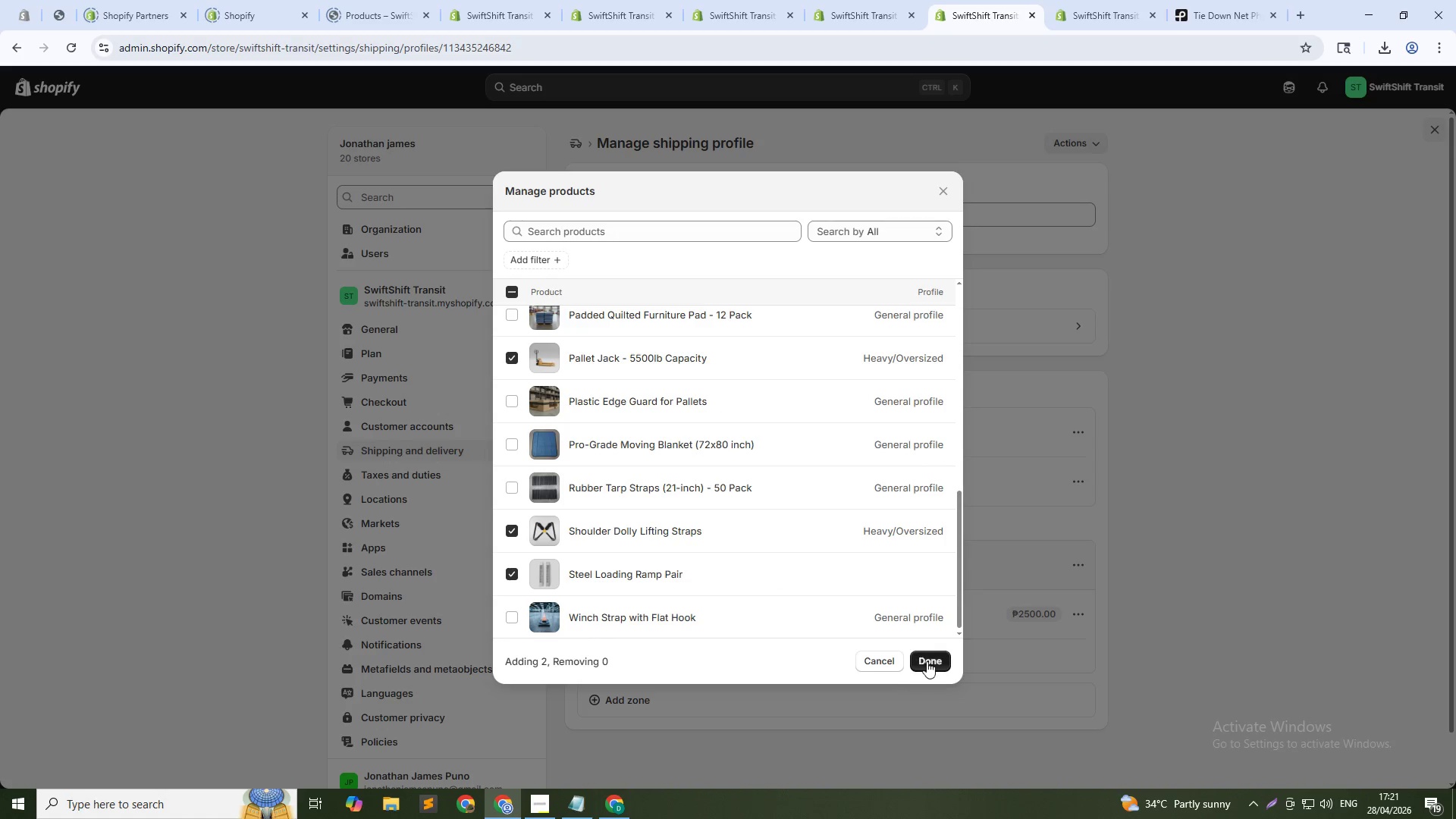 
left_click([929, 660])
 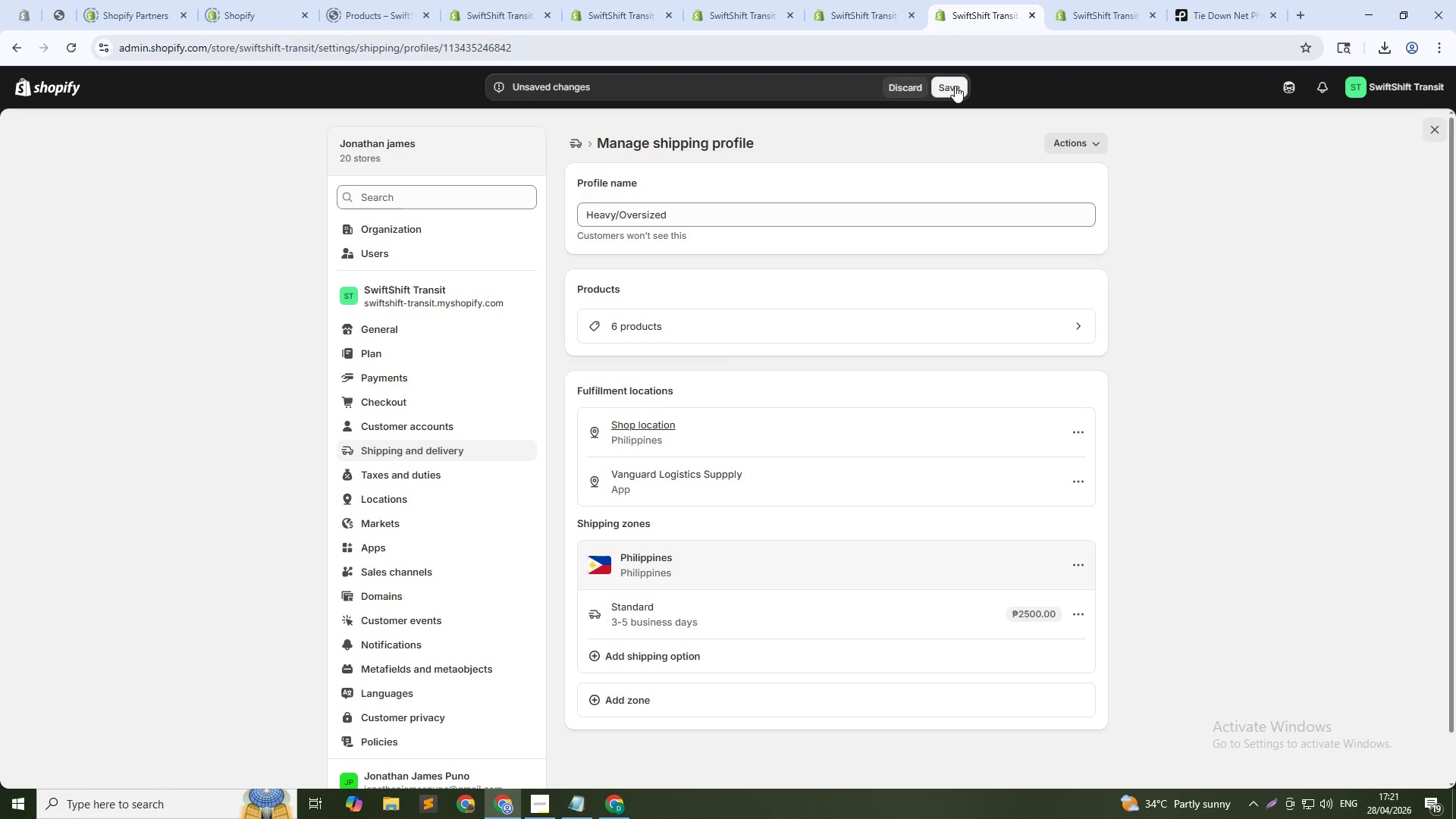 
left_click([955, 86])
 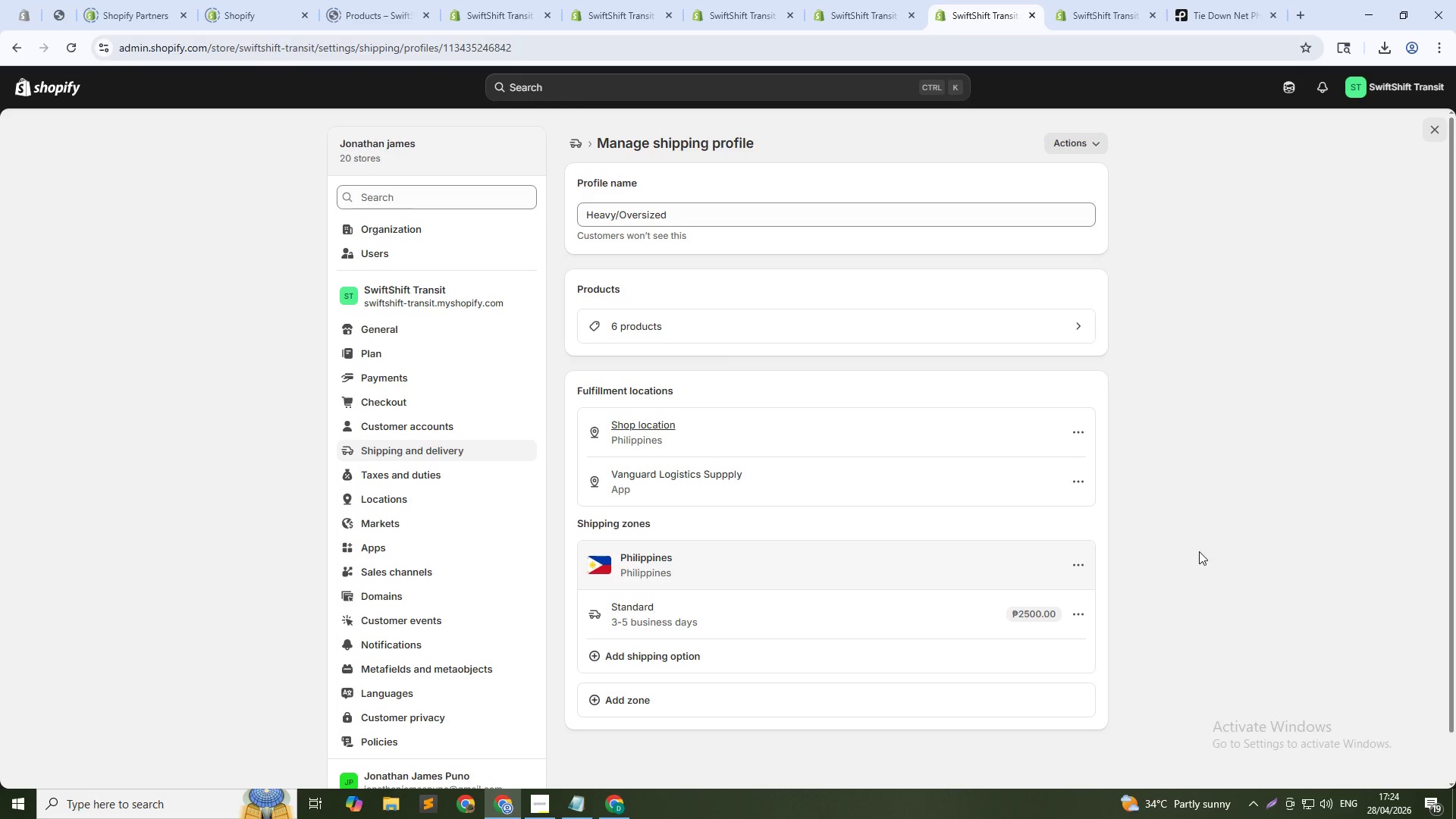 
wait(175.34)
 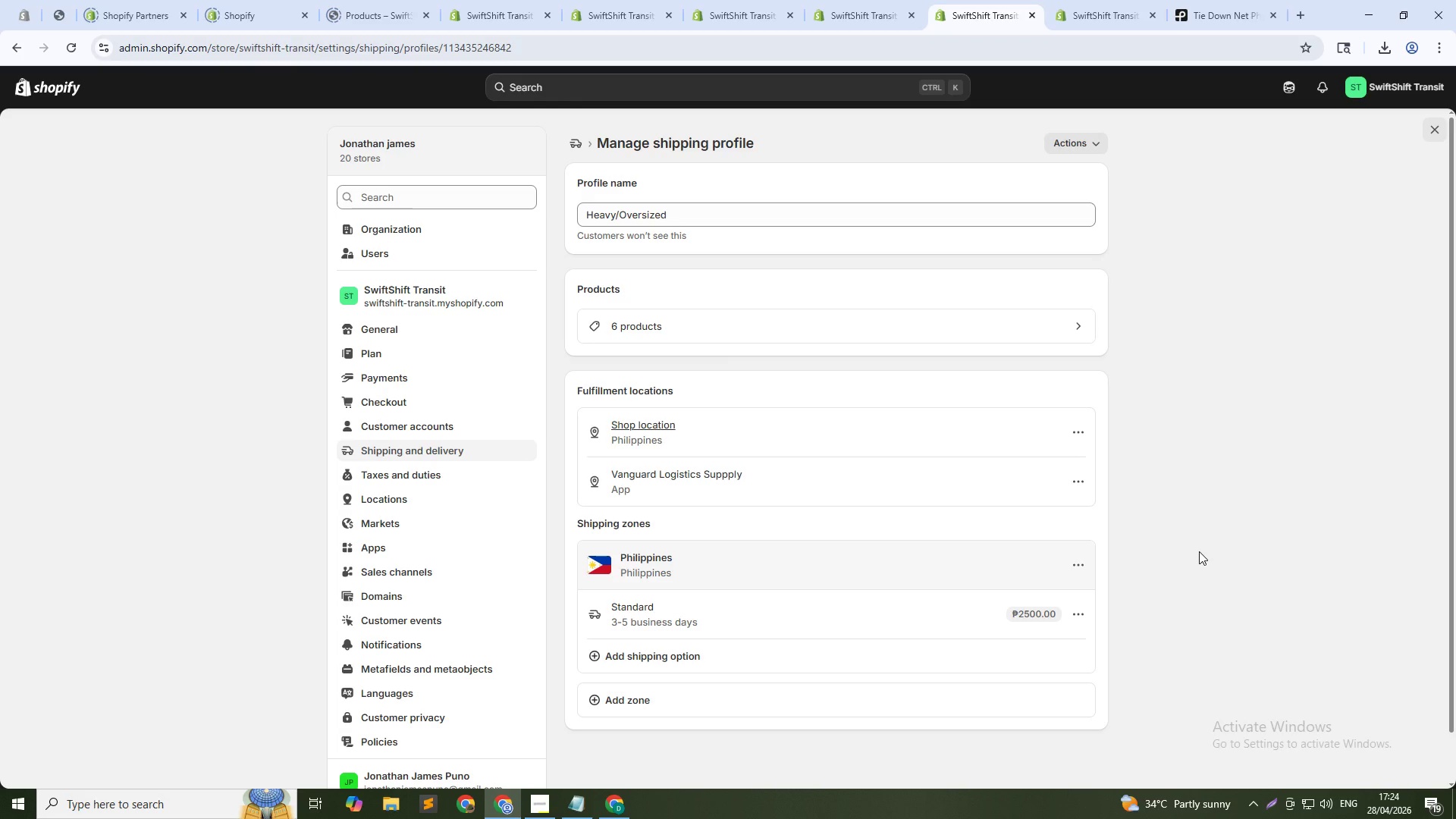 
key(Alt+Tab)